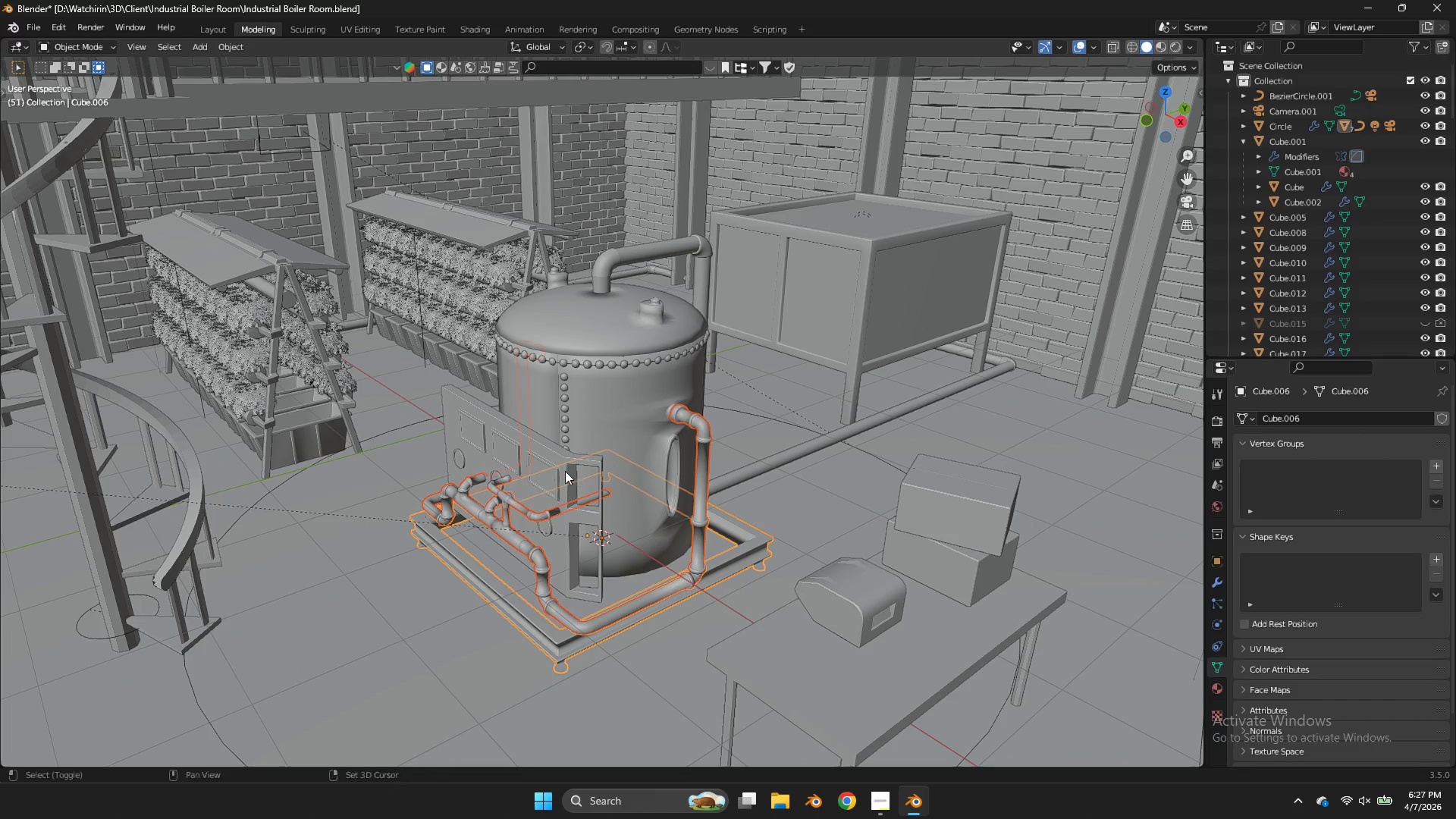 
left_click([564, 471])
 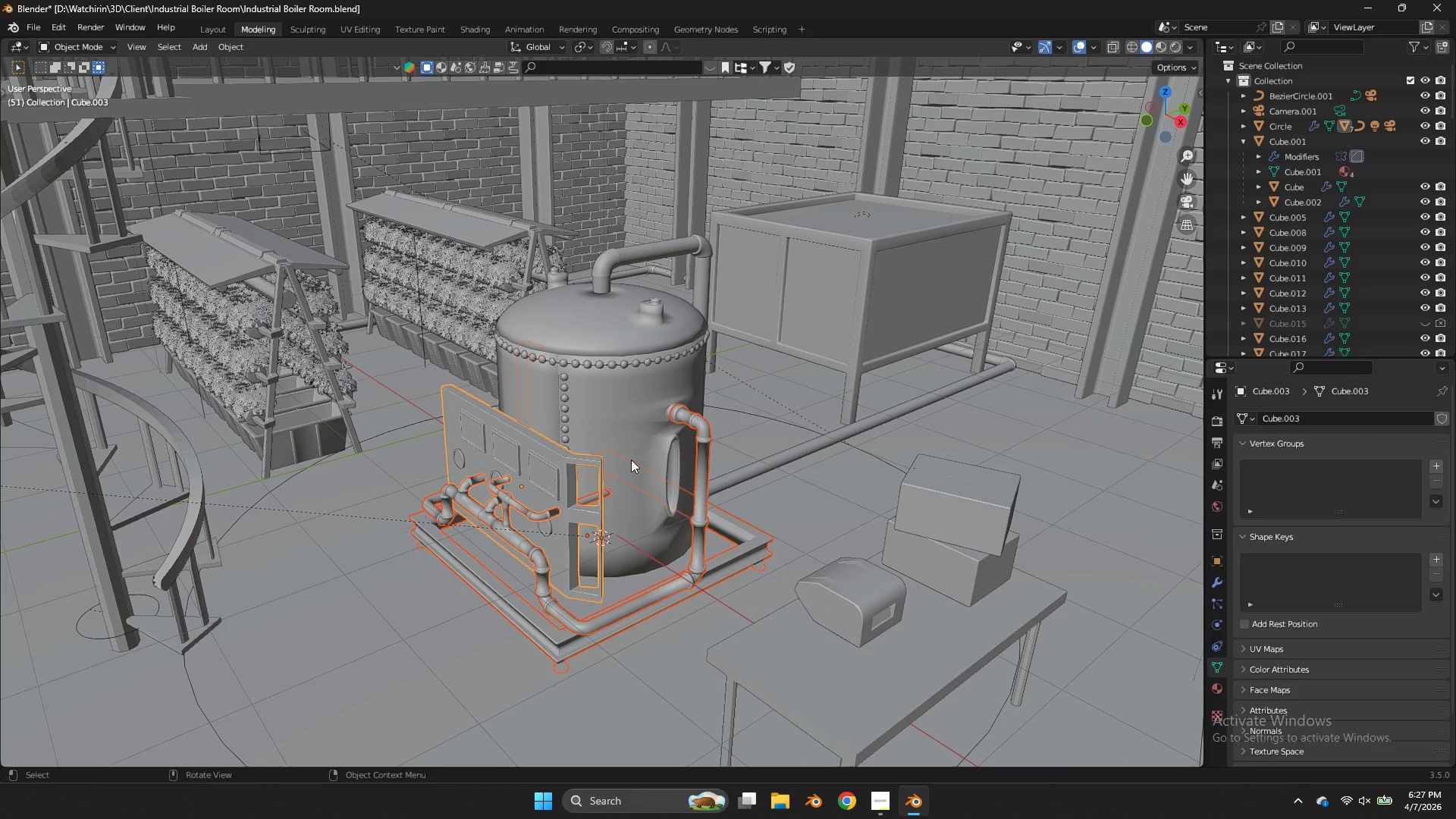 
hold_key(key=ShiftLeft, duration=1.02)
left_click([627, 400])
 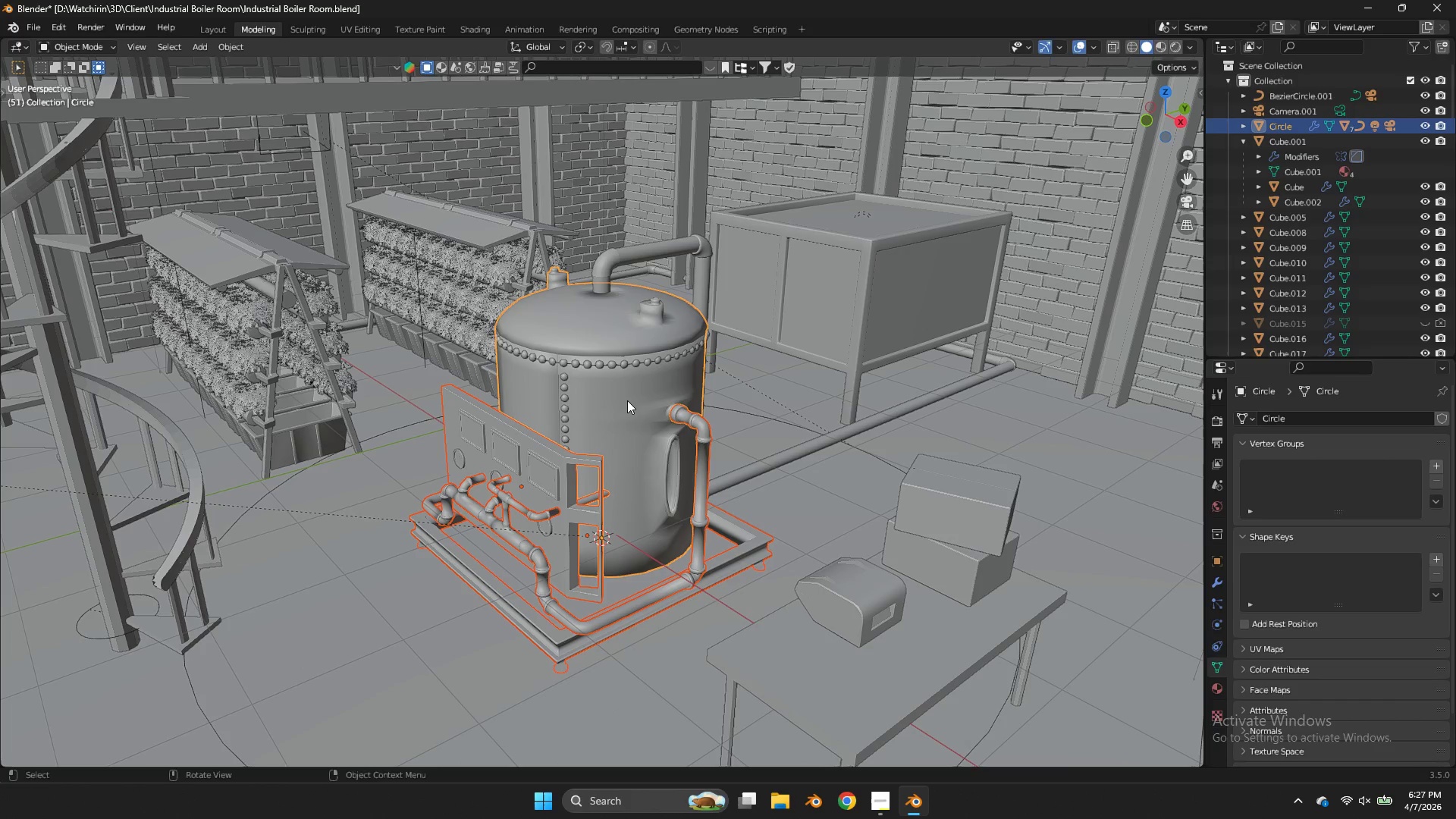 
key(NumpadDivide)
 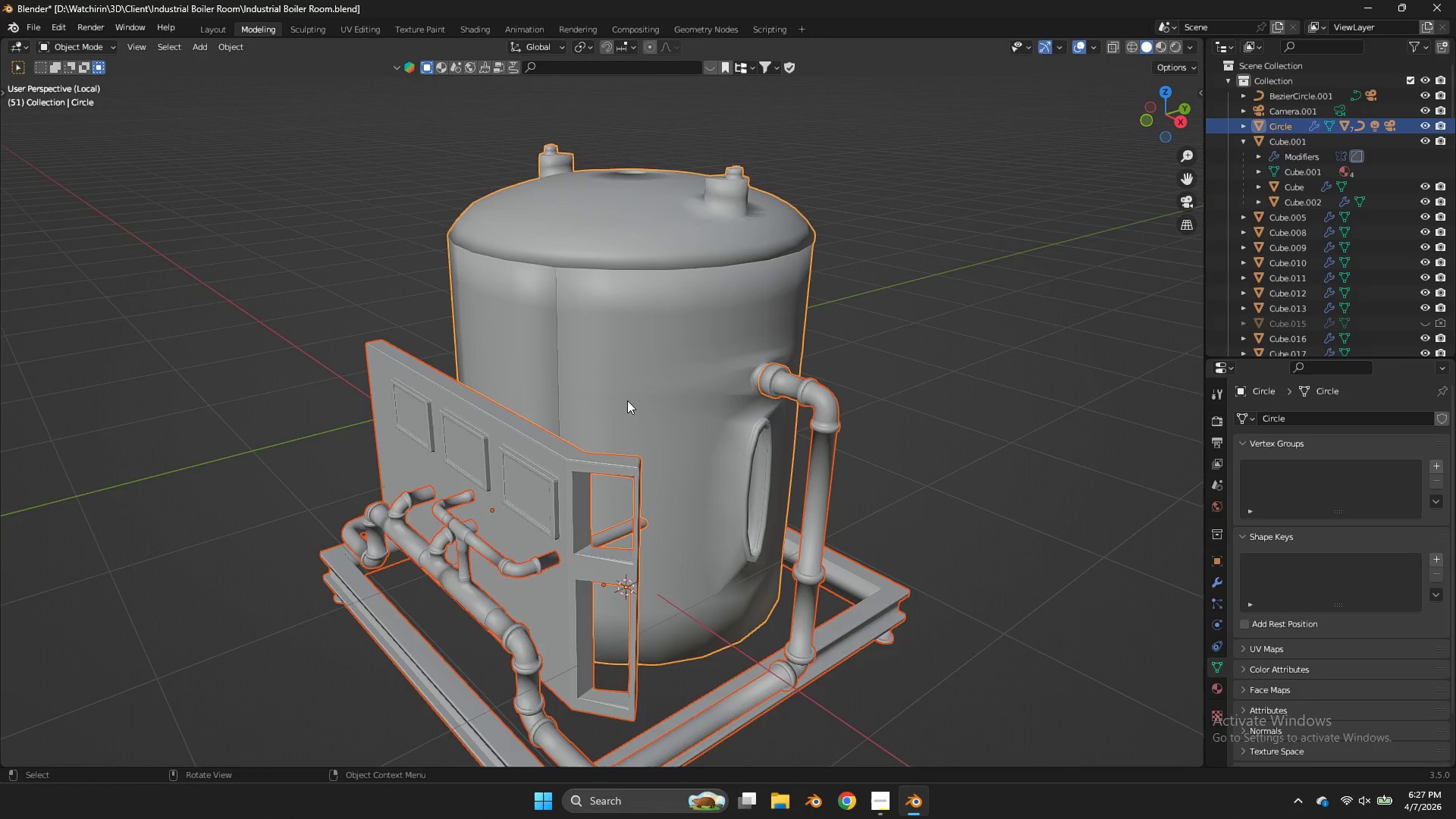 
scroll: coordinate [1294, 206], scroll_direction: down, amount: 24.0
 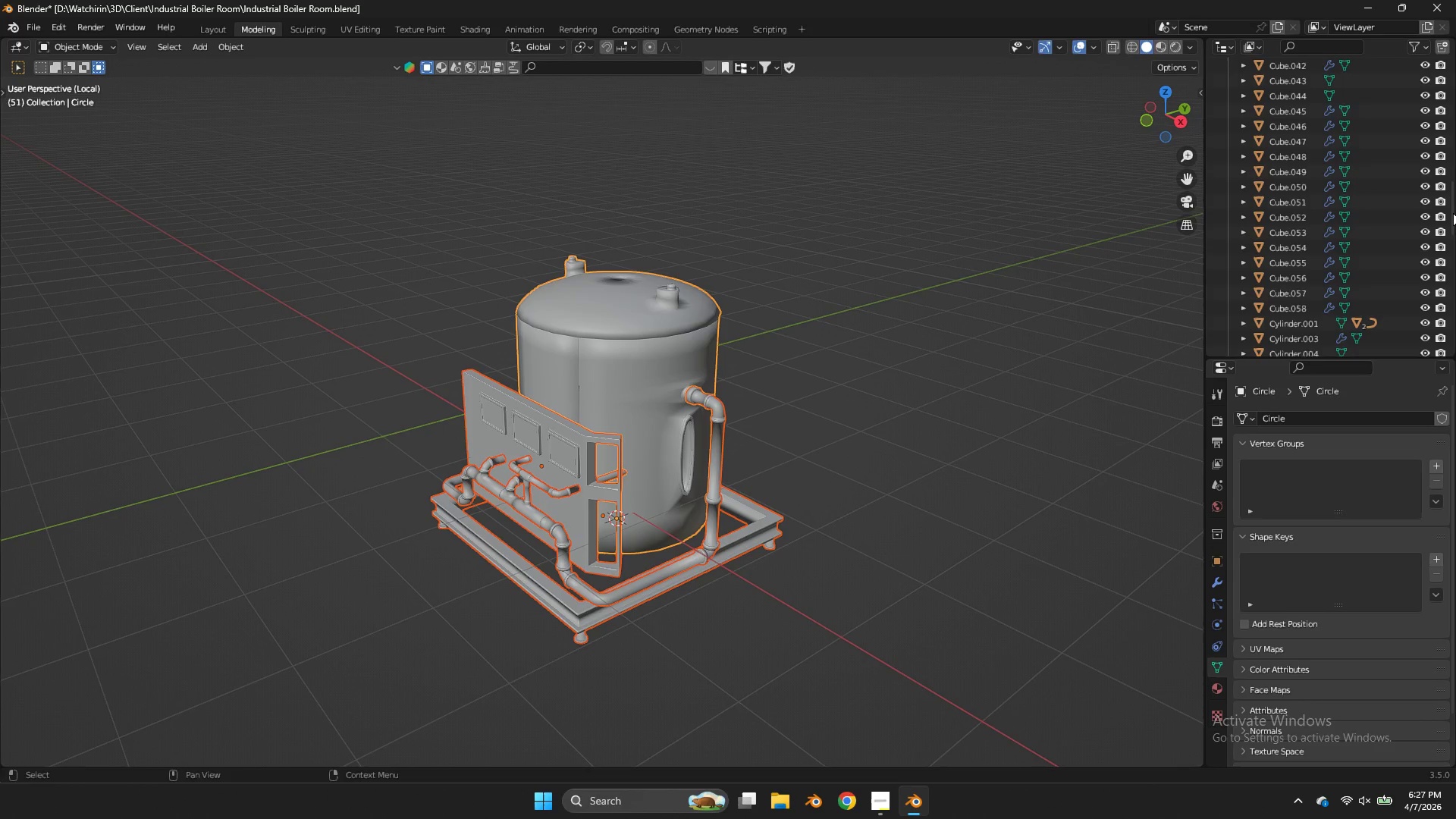 
left_click_drag(start_coordinate=[1453, 213], to_coordinate=[1455, 80])
 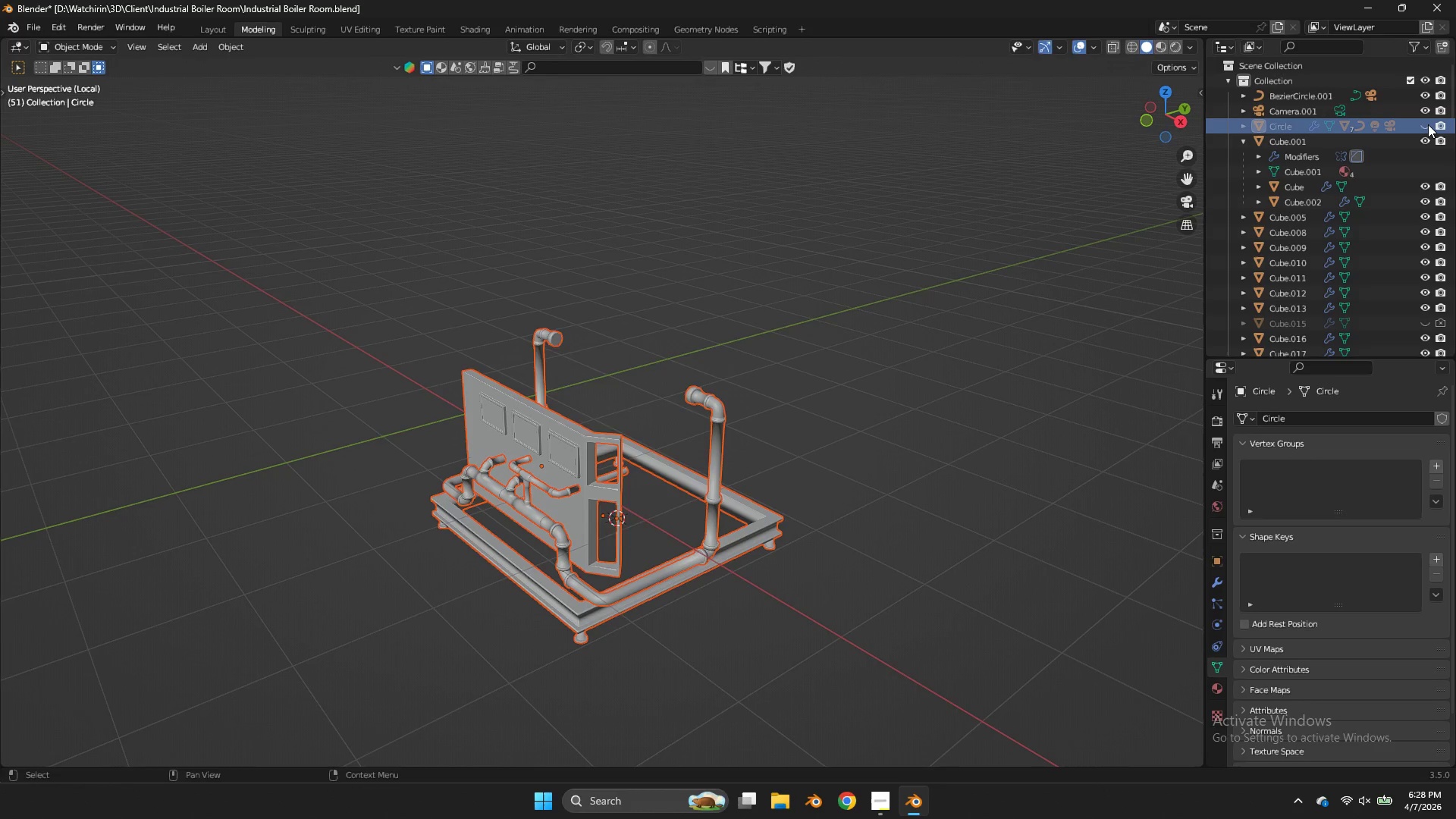 
double_click([1428, 124])
 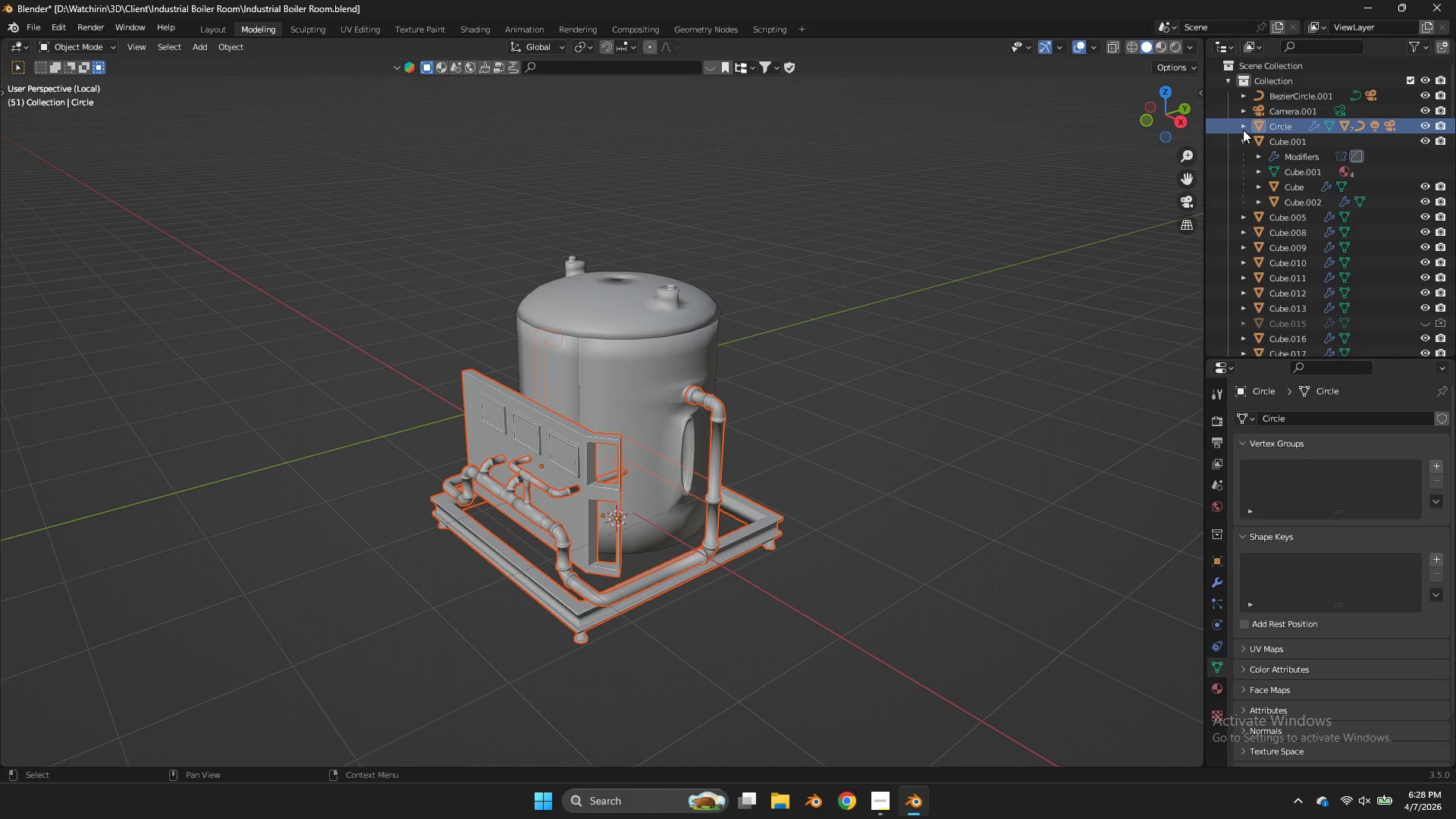 
left_click([1241, 129])
 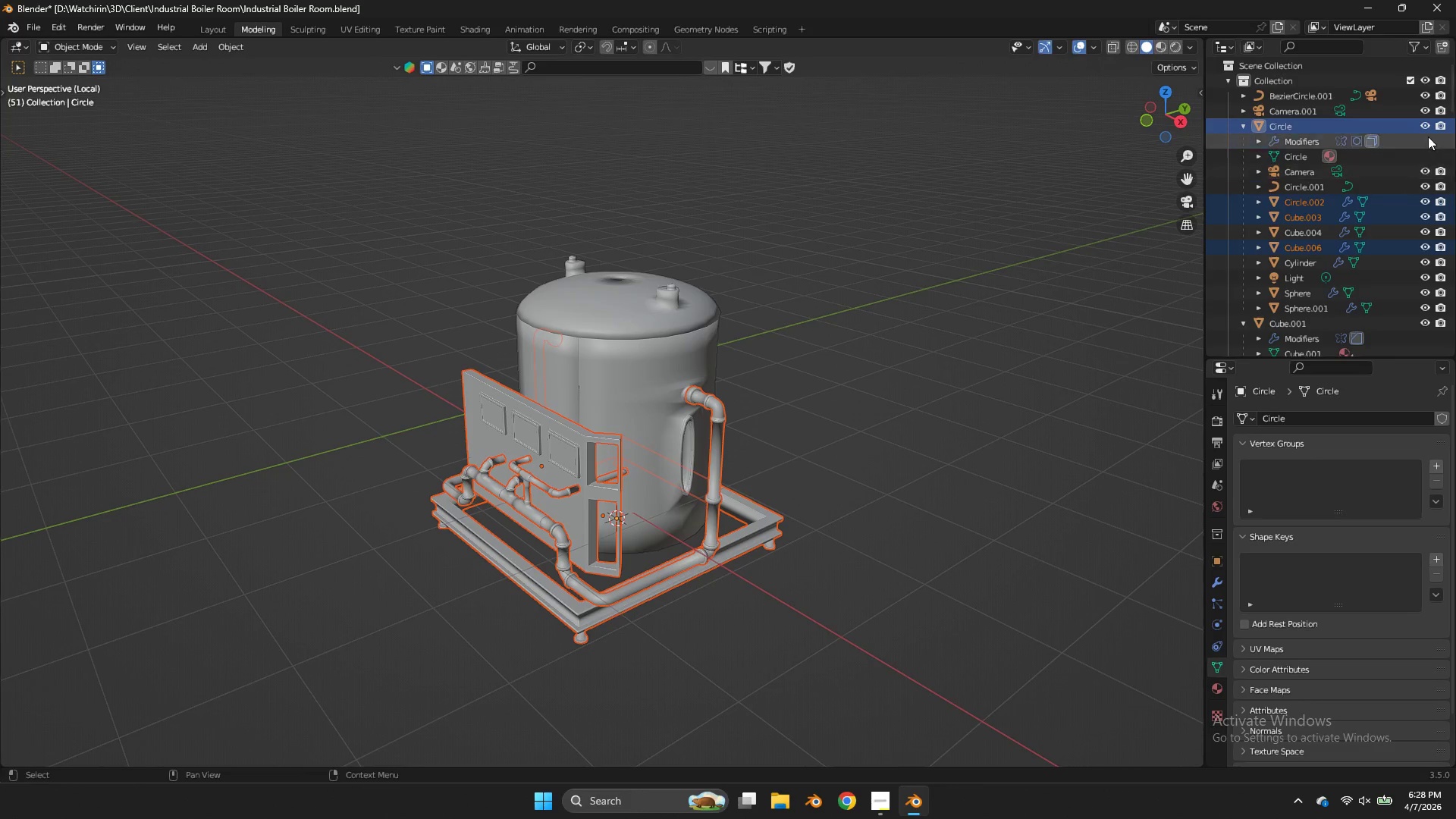 
left_click_drag(start_coordinate=[1427, 129], to_coordinate=[1423, 307])
 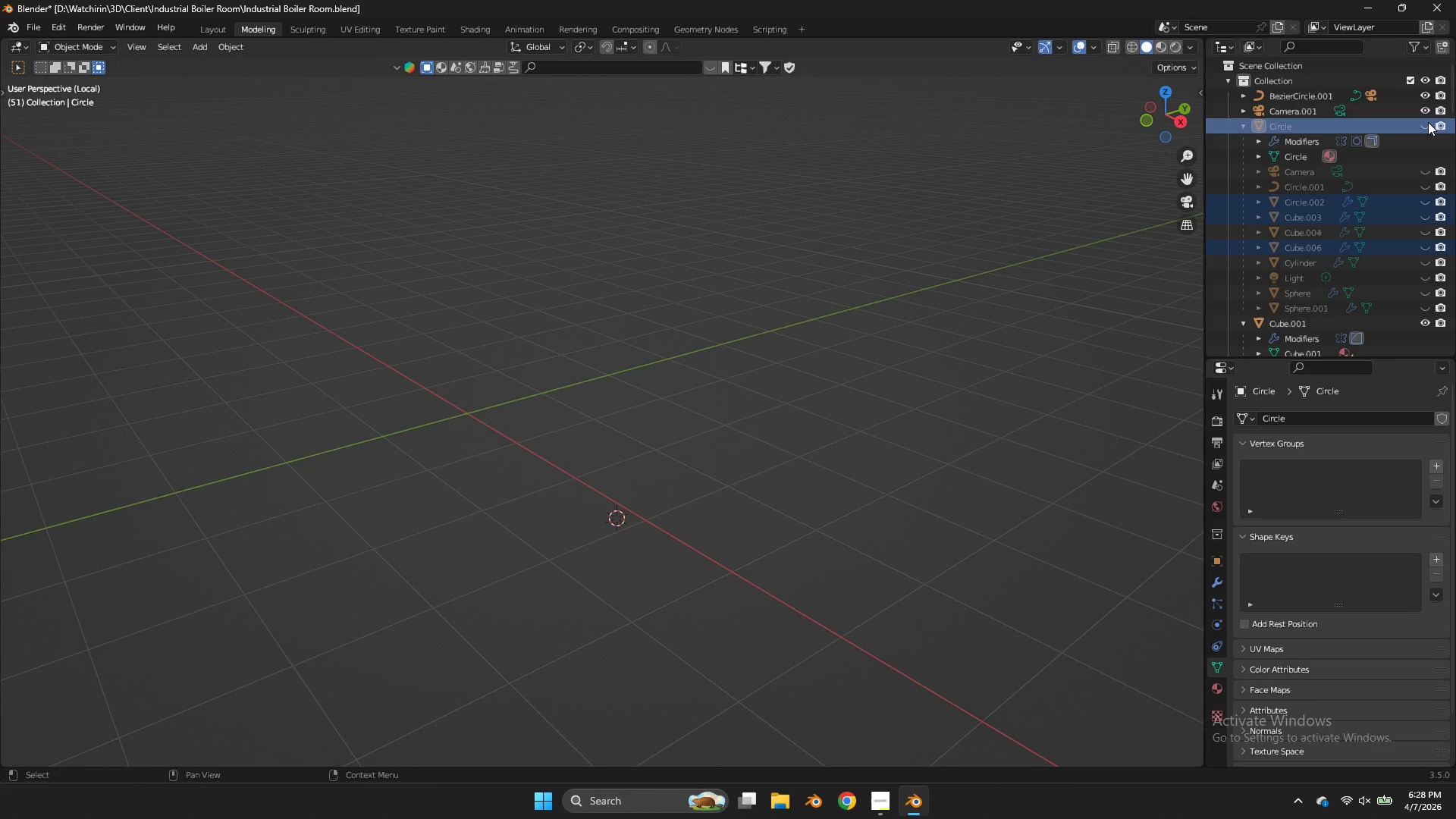 
left_click_drag(start_coordinate=[1428, 122], to_coordinate=[1426, 306])
 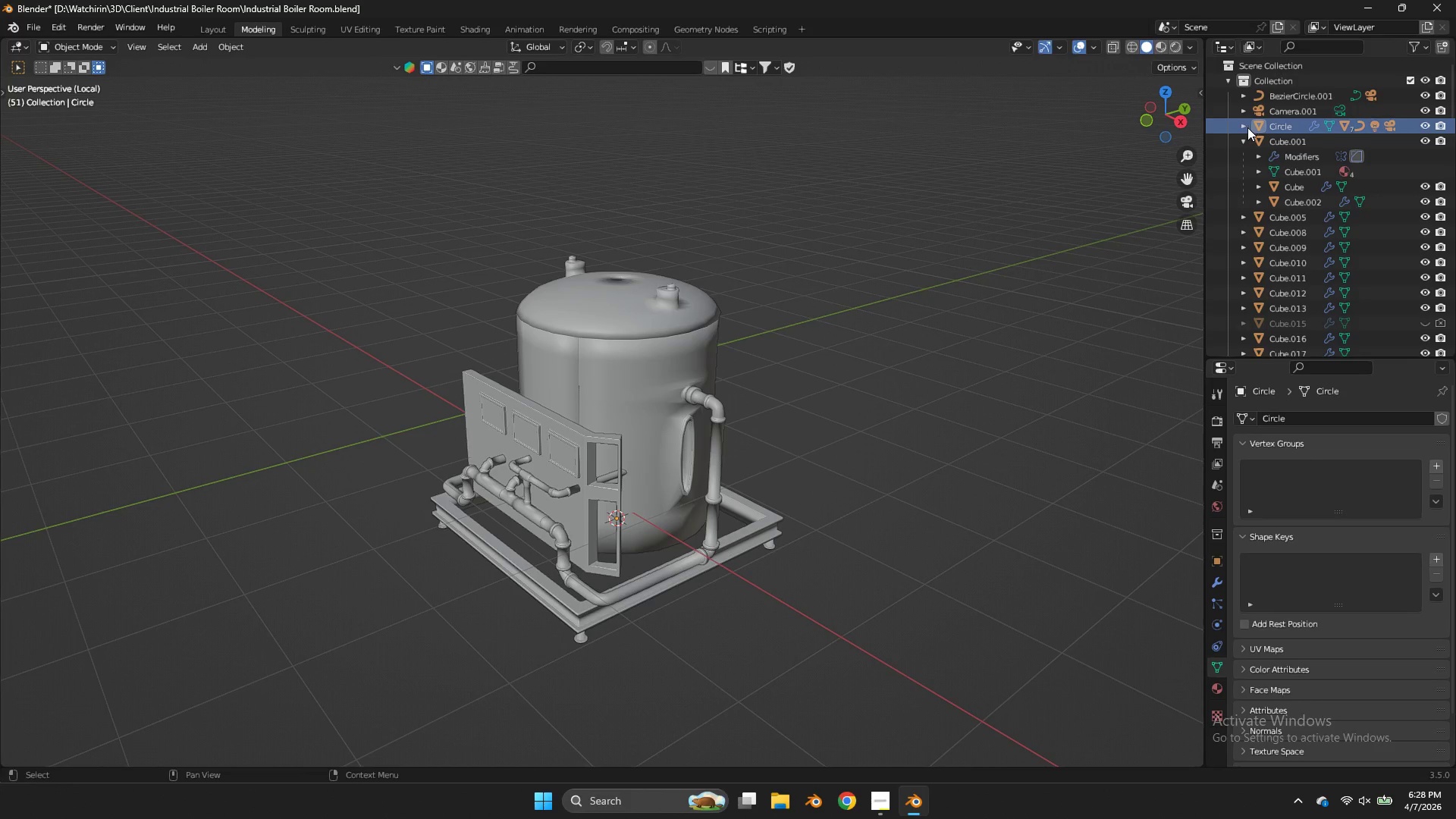 
left_click([1249, 137])
 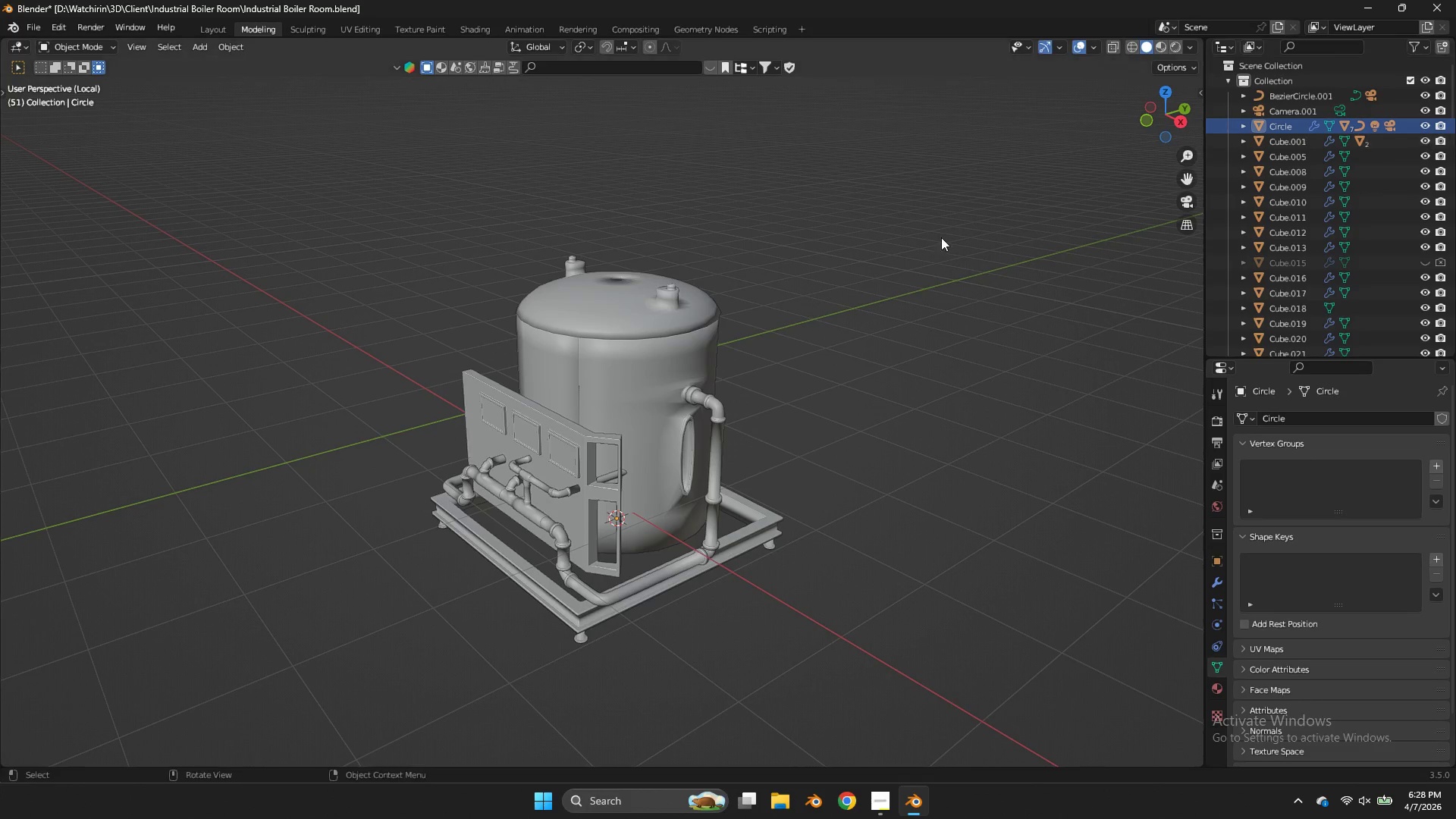 
left_click_drag(start_coordinate=[902, 232], to_coordinate=[447, 610])
 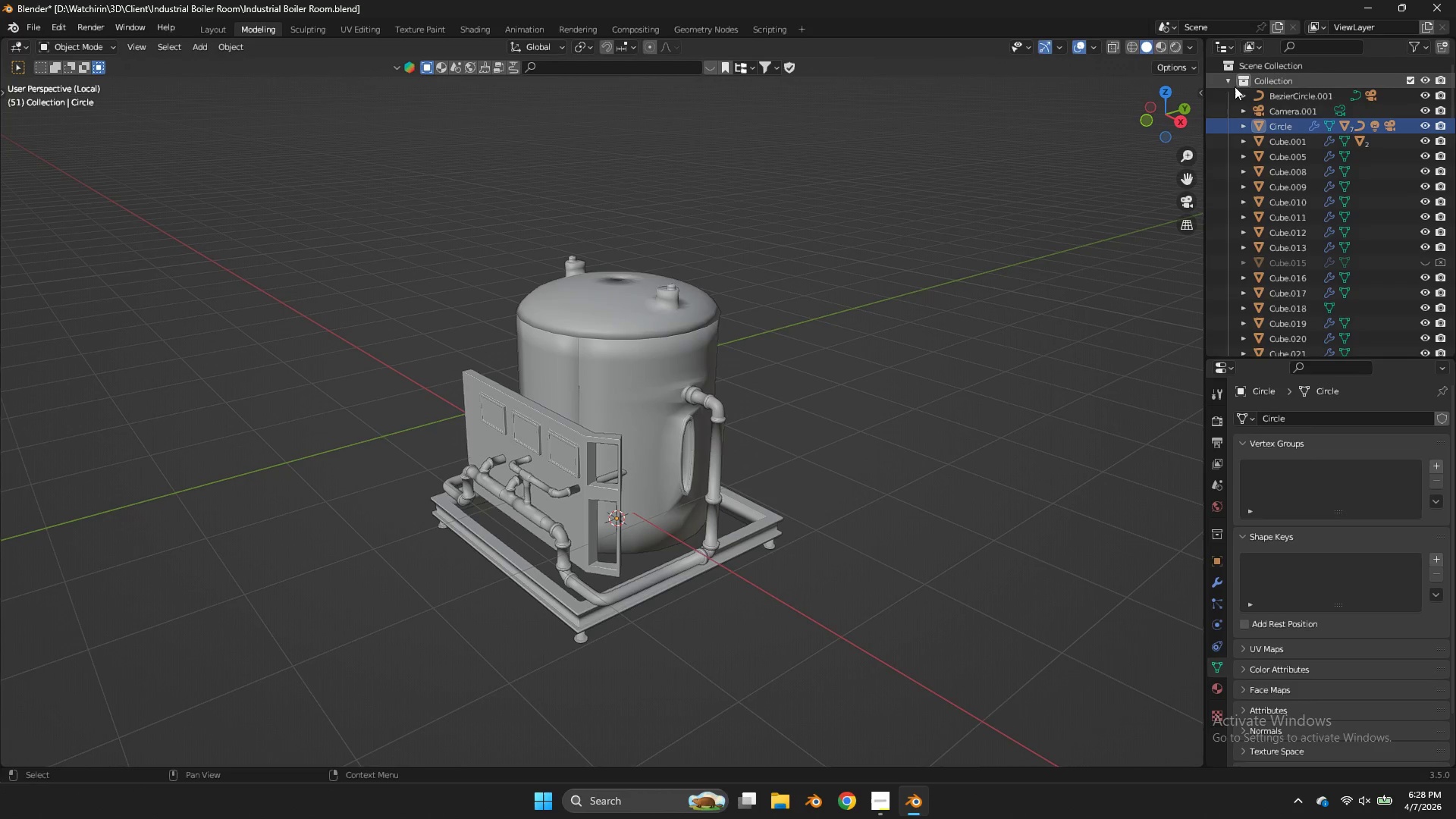 
left_click([1230, 76])
 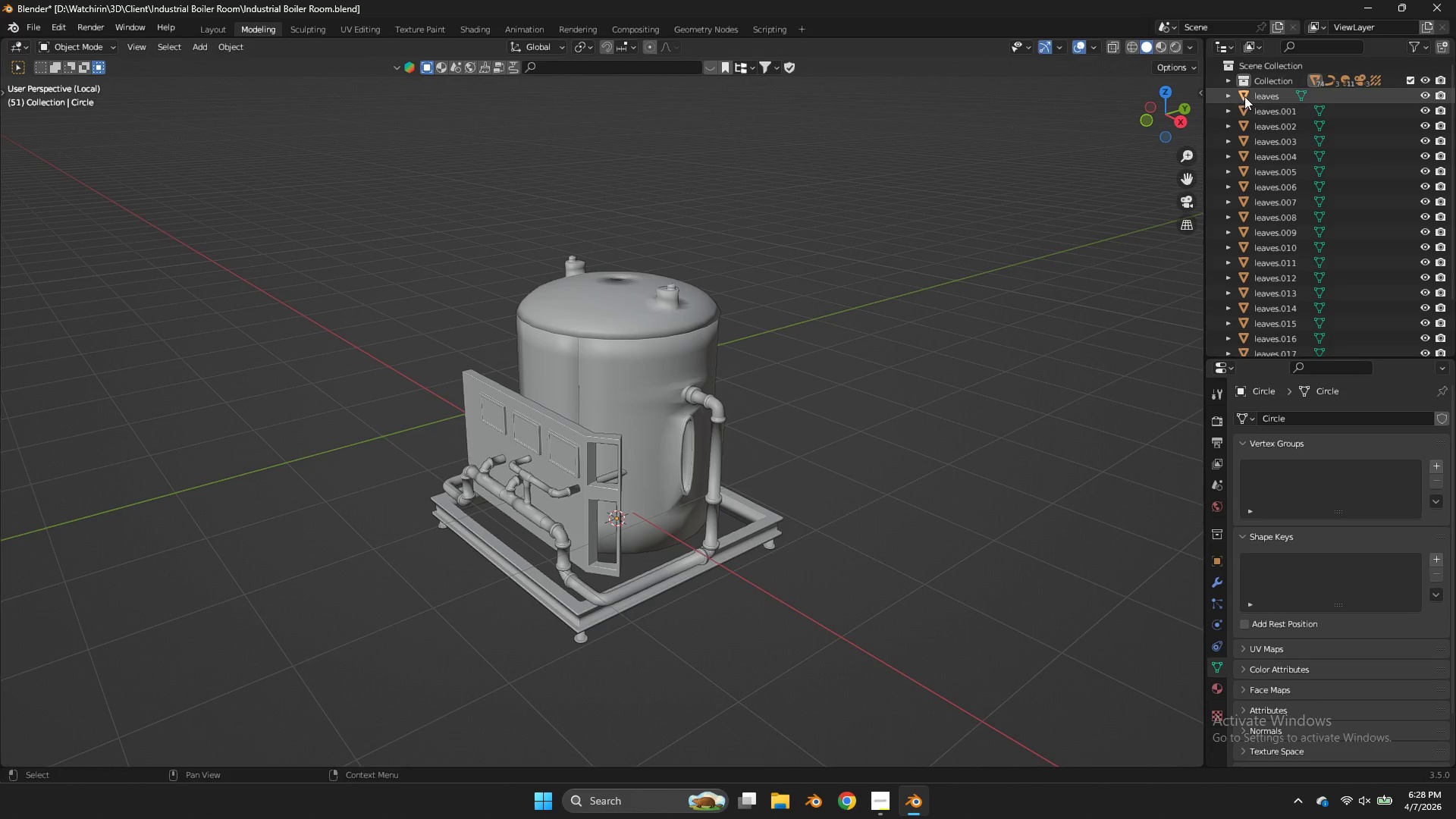 
left_click([1245, 97])
 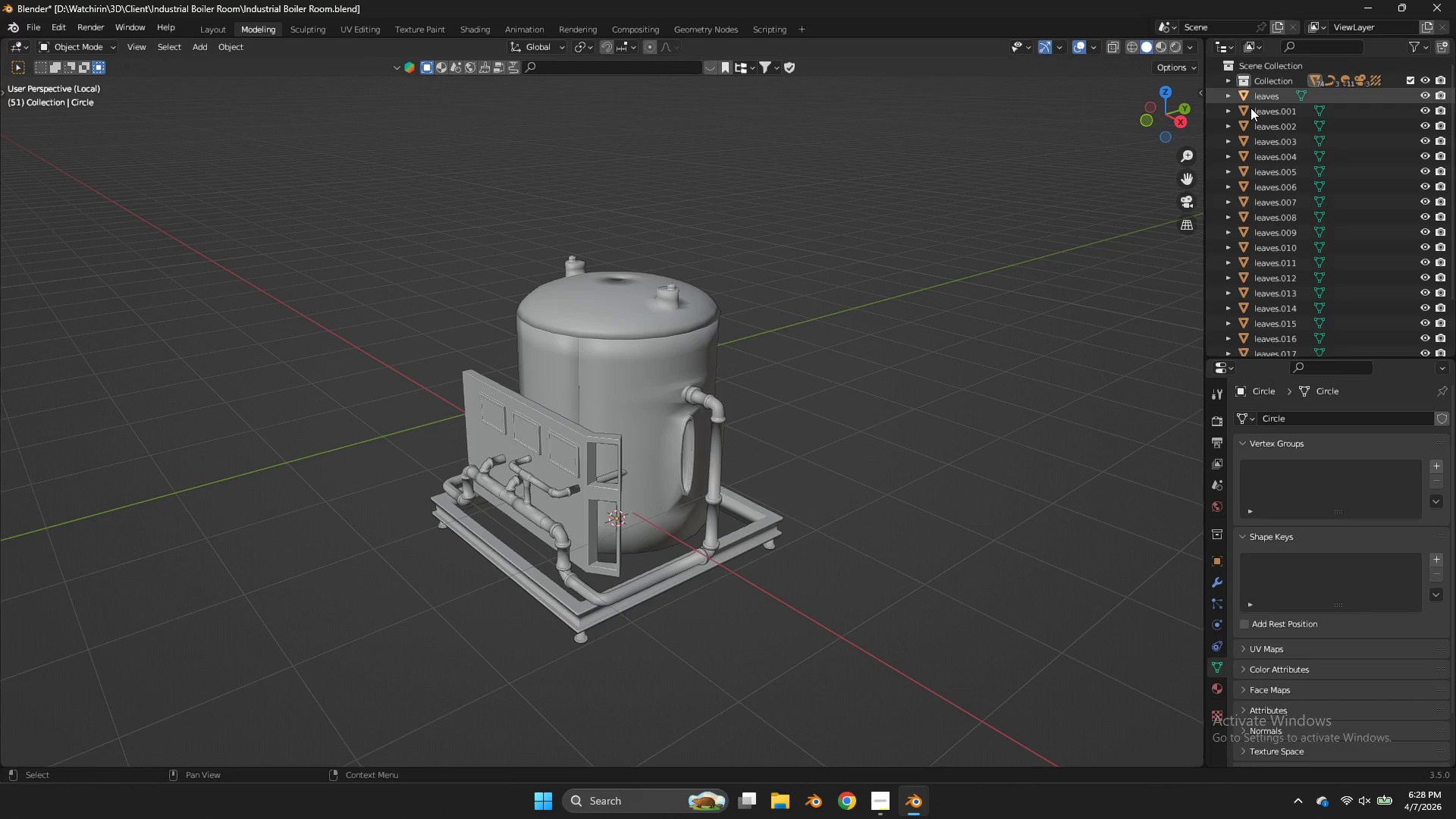 
hold_key(key=ShiftLeft, duration=1.33)
left_click([1285, 331])
 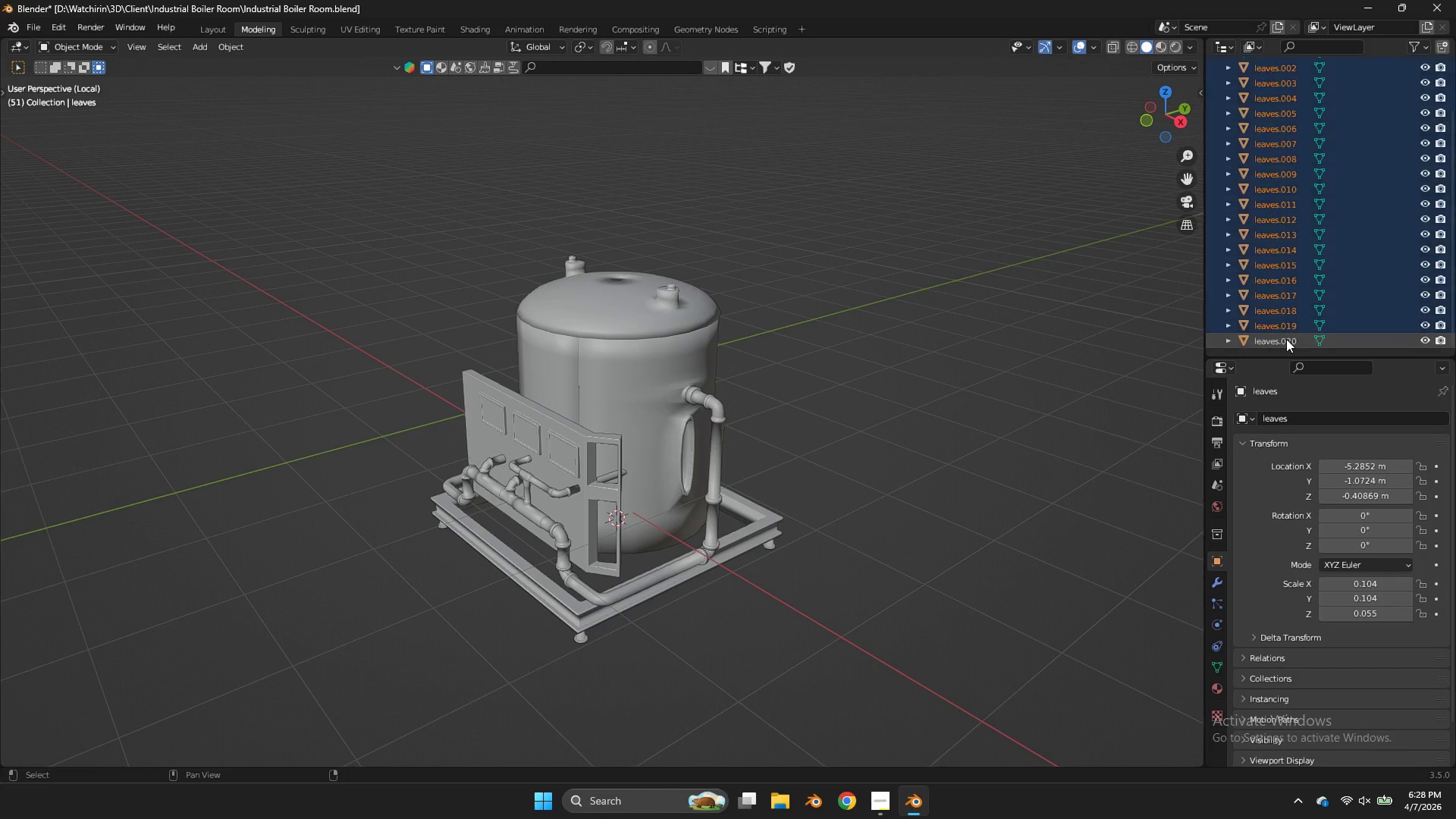 
scroll: coordinate [1290, 278], scroll_direction: down, amount: 16.0
 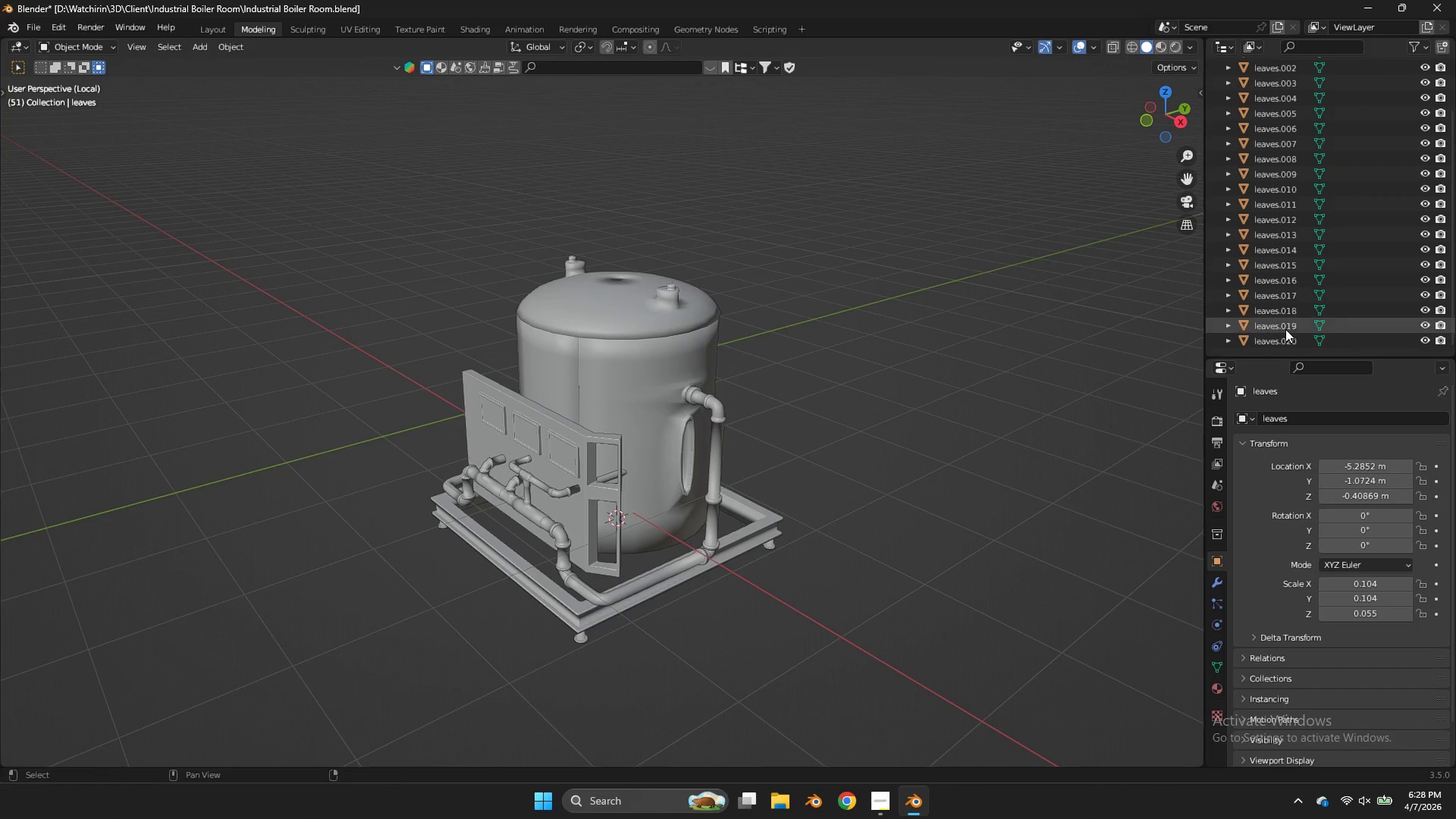 
left_click([1286, 339])
 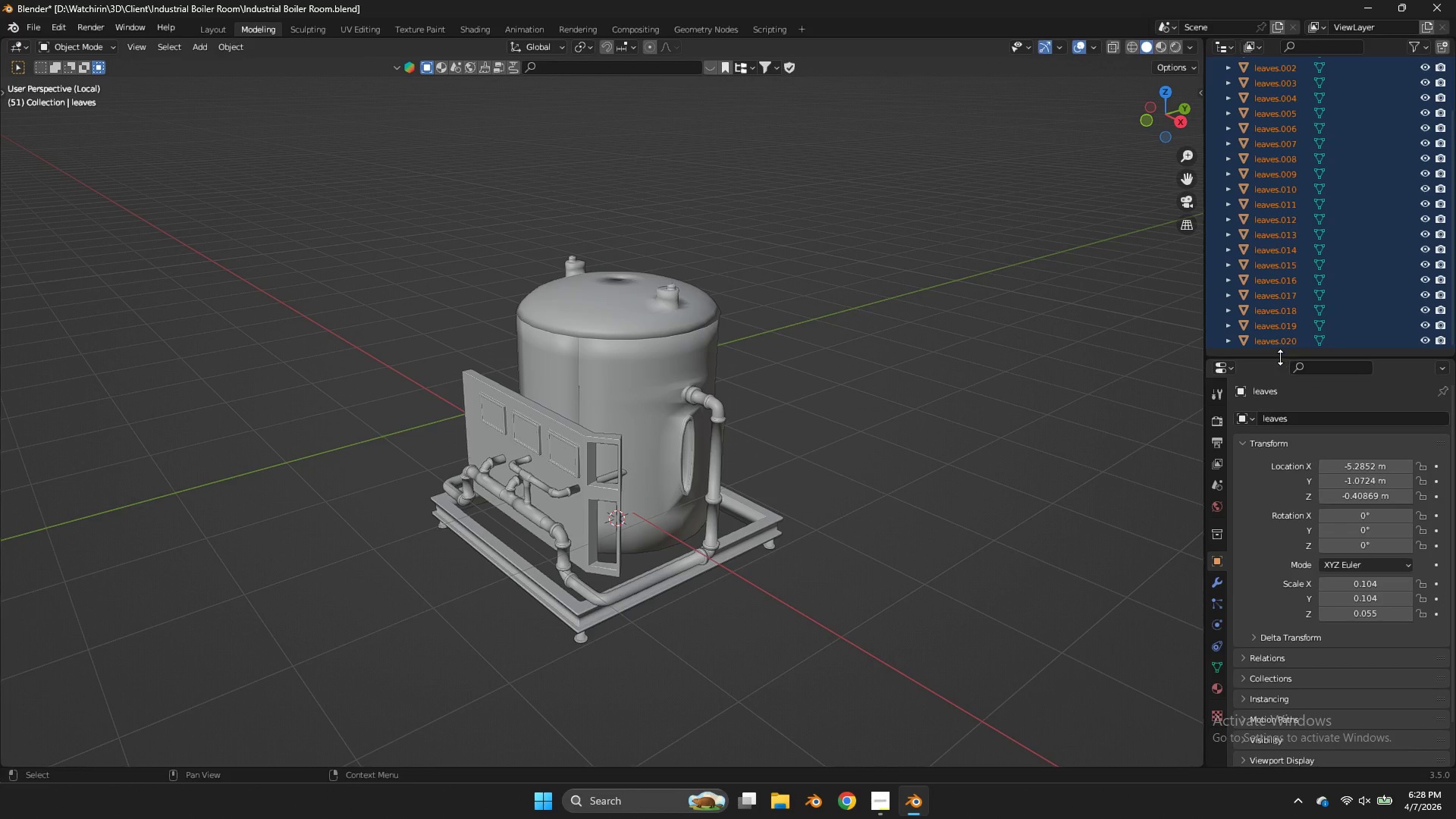 
left_click_drag(start_coordinate=[1280, 357], to_coordinate=[1274, 535])
 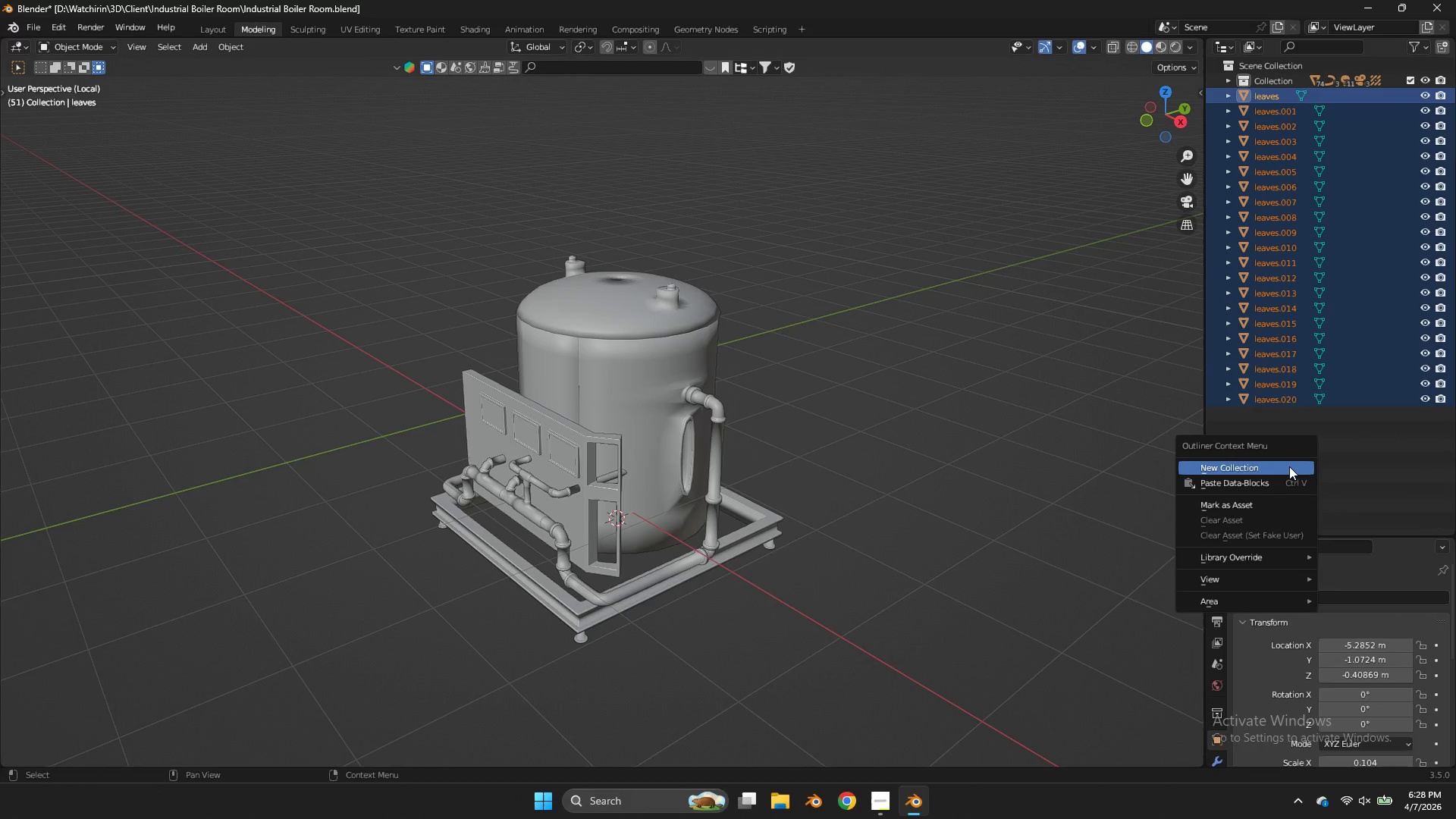 
right_click([1289, 466])
 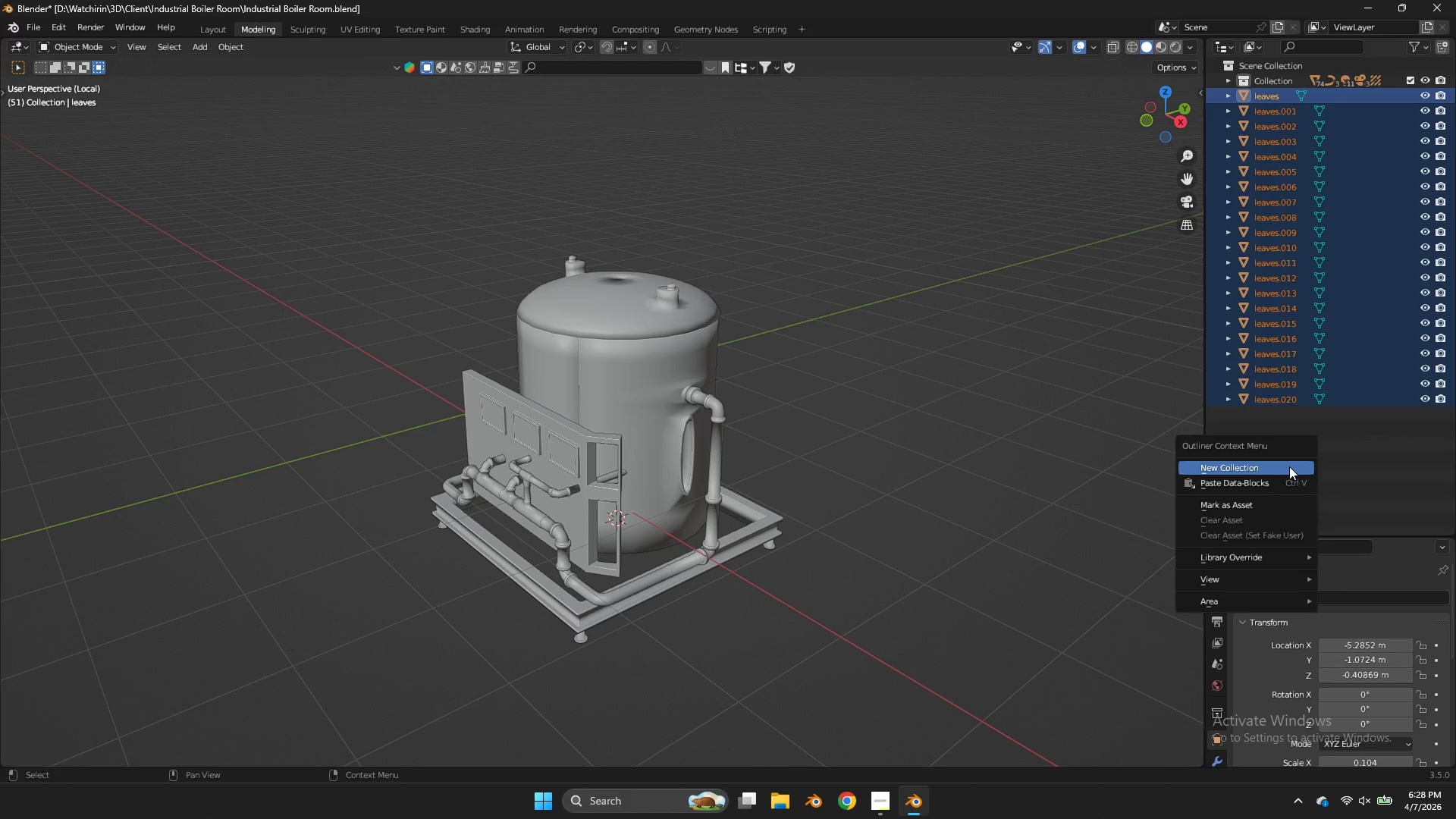 
left_click([1289, 466])
 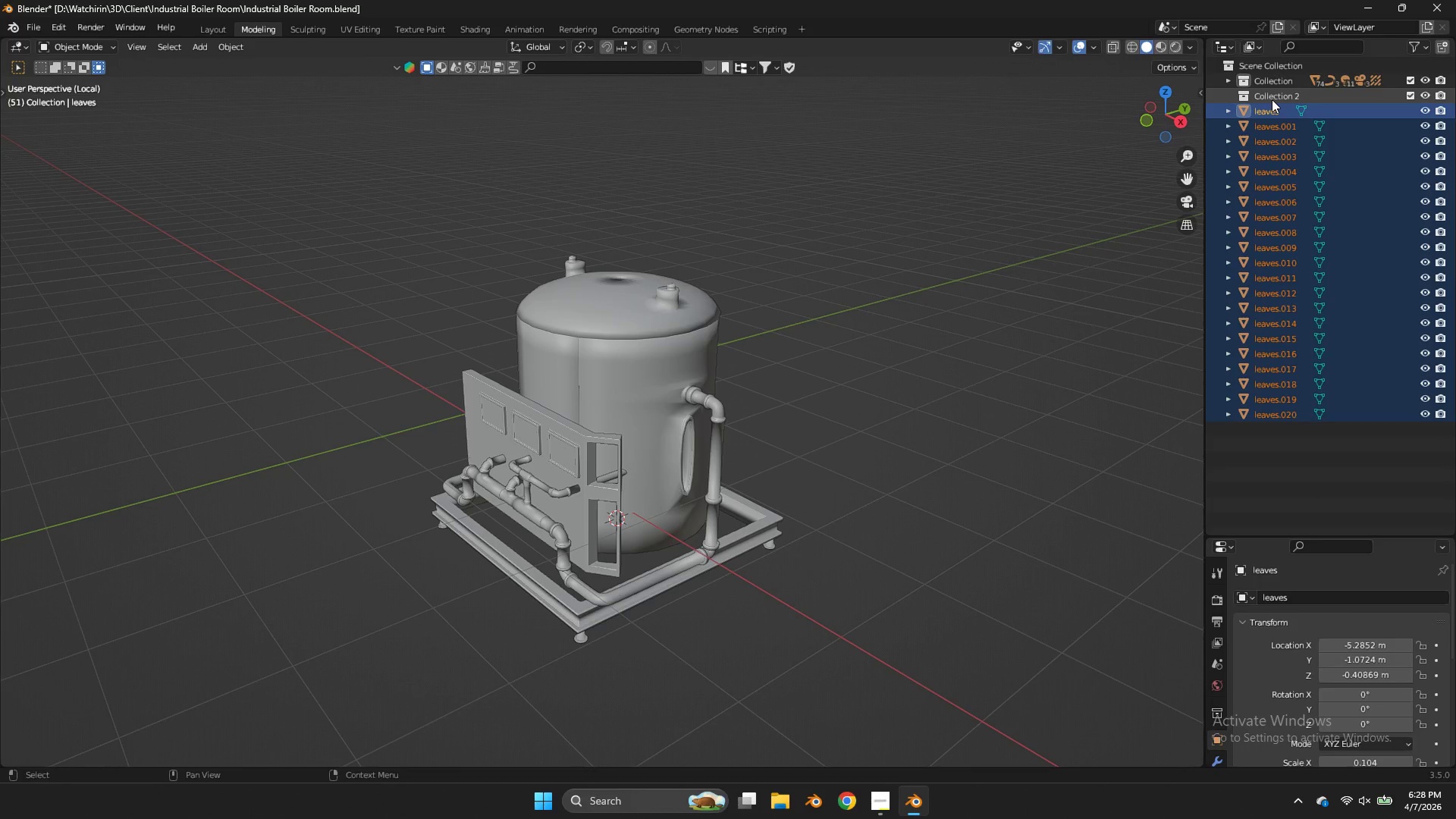 
double_click([1272, 99])
 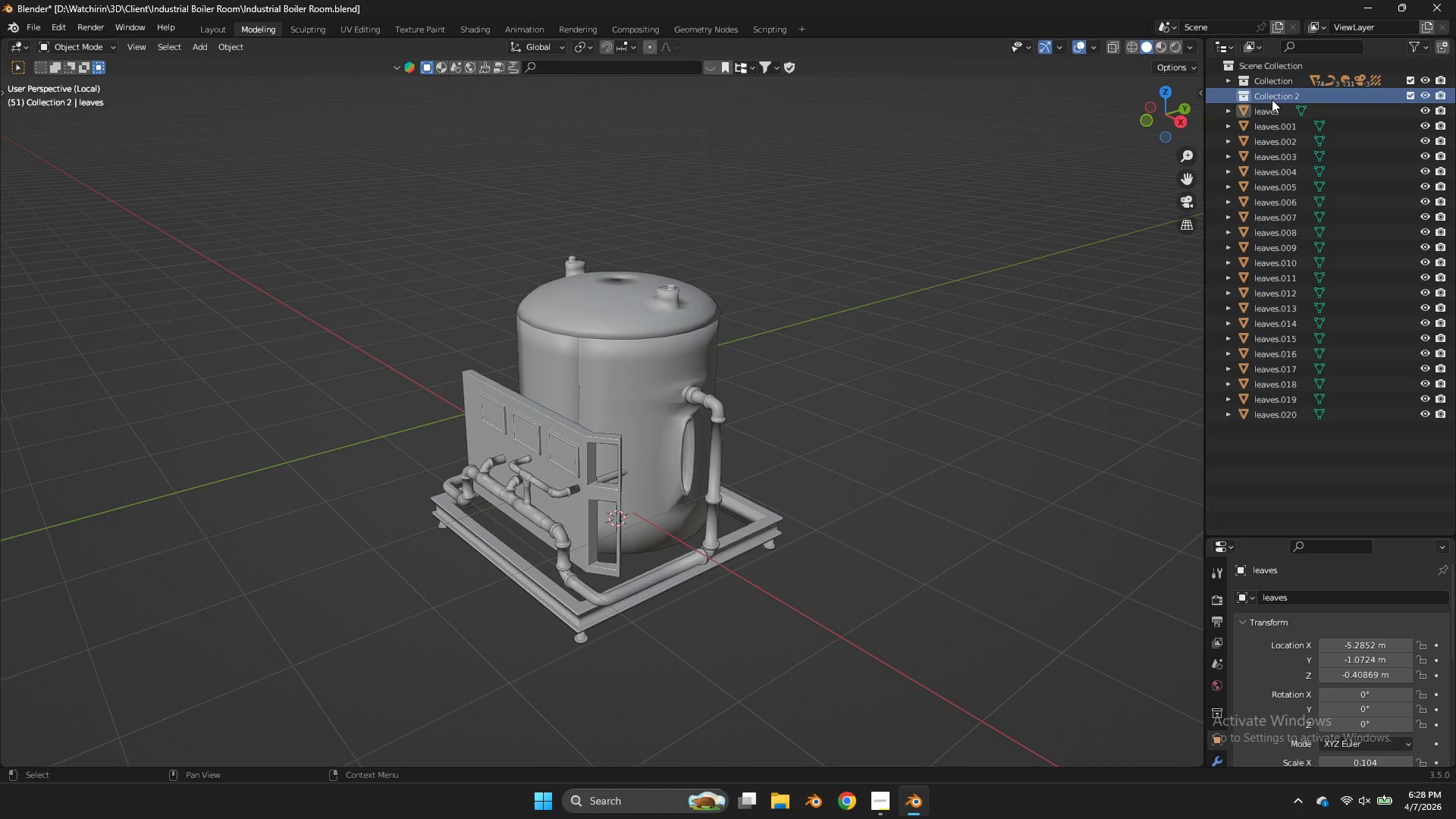 
double_click([1272, 99])
 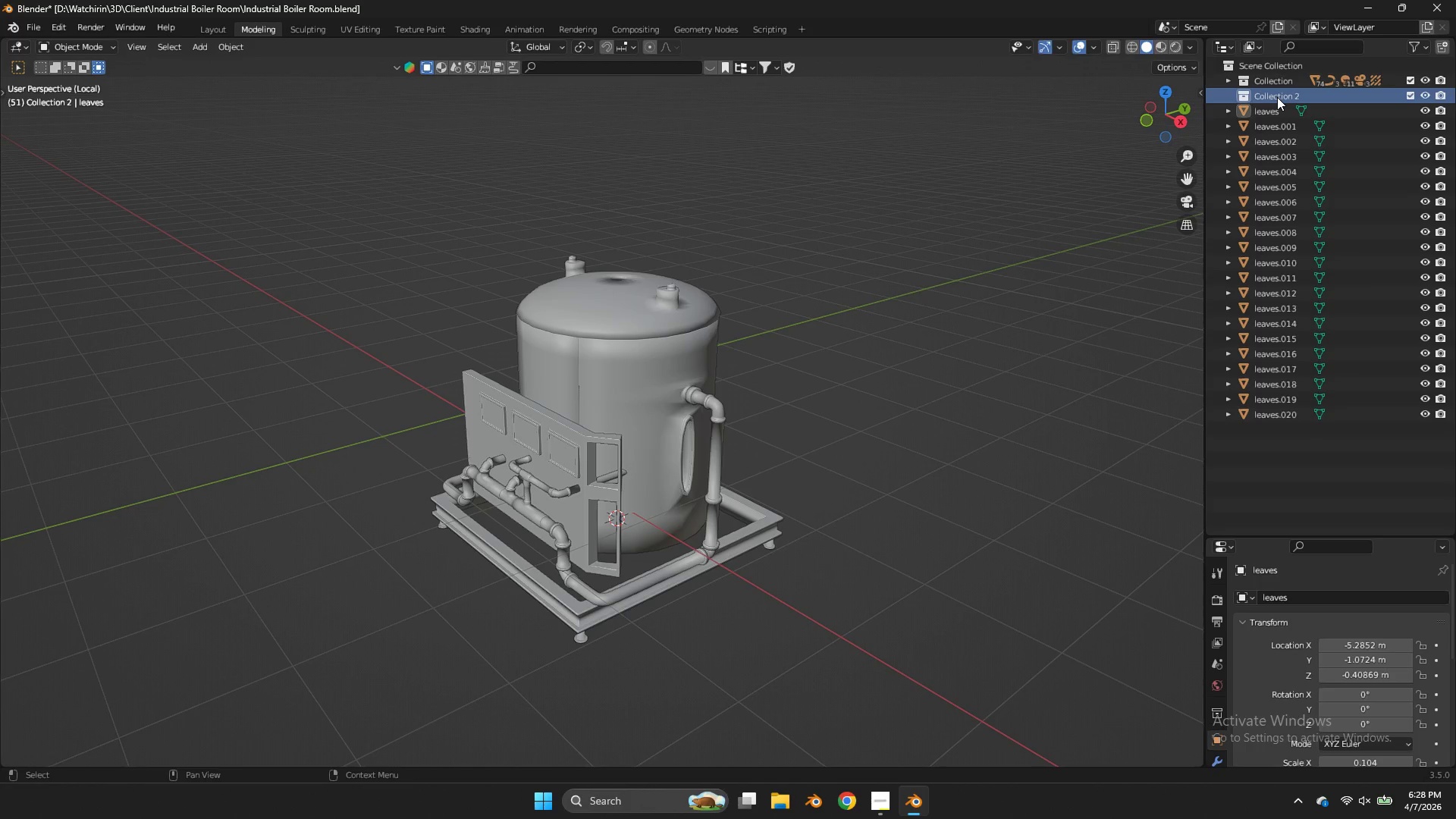 
double_click([1277, 97])
 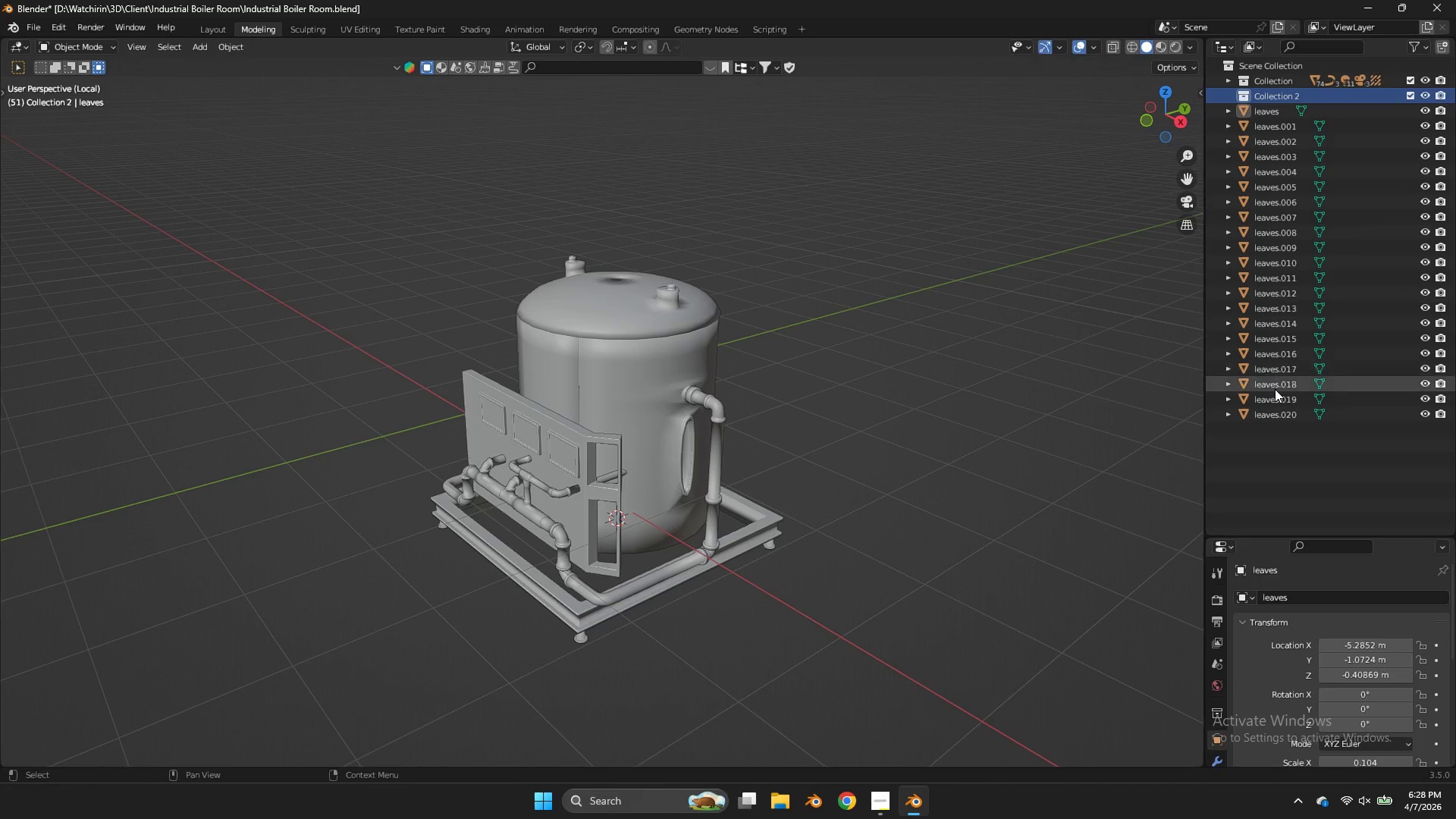 
left_click([1282, 415])
 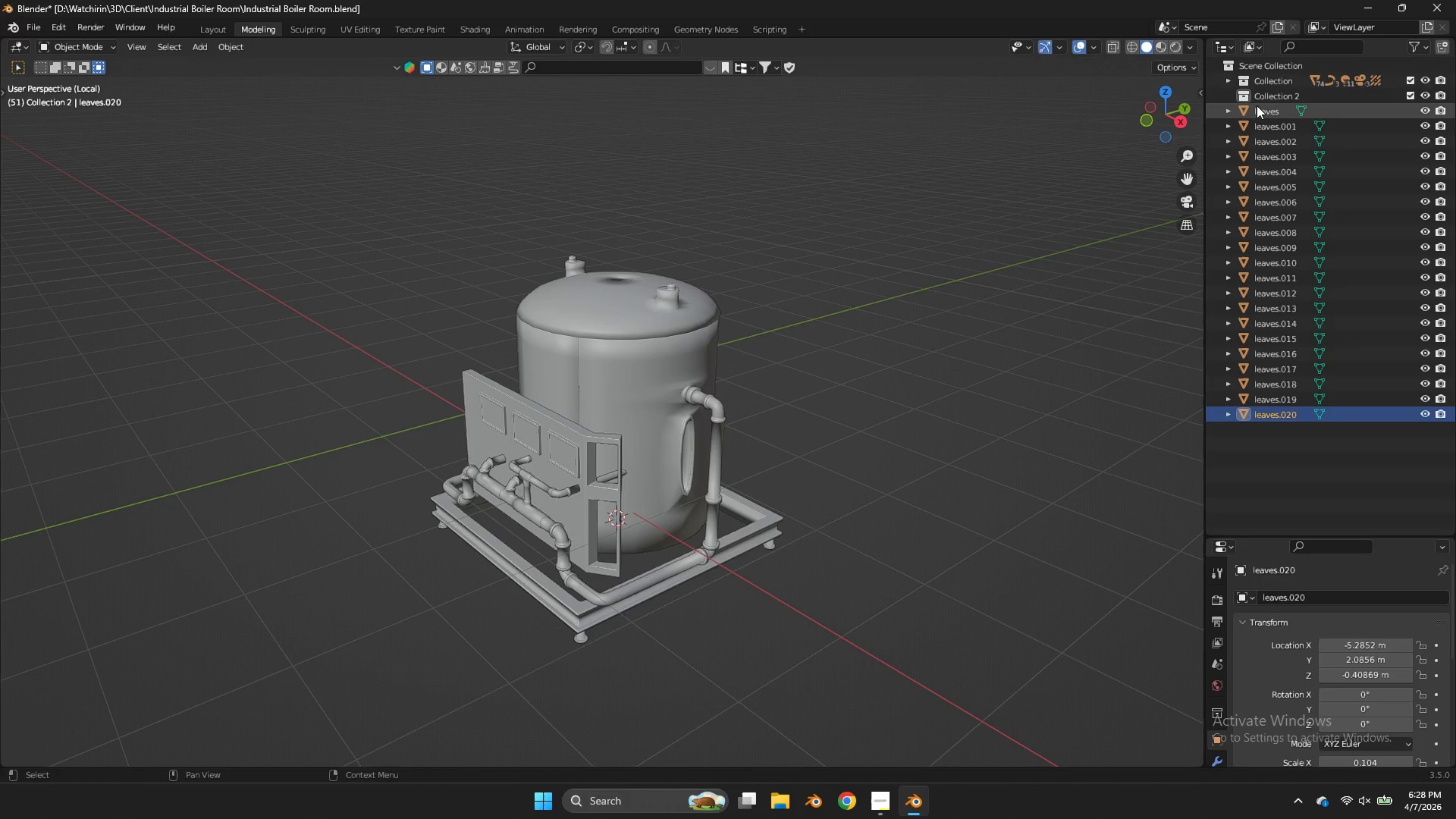 
hold_key(key=ShiftLeft, duration=0.84)
 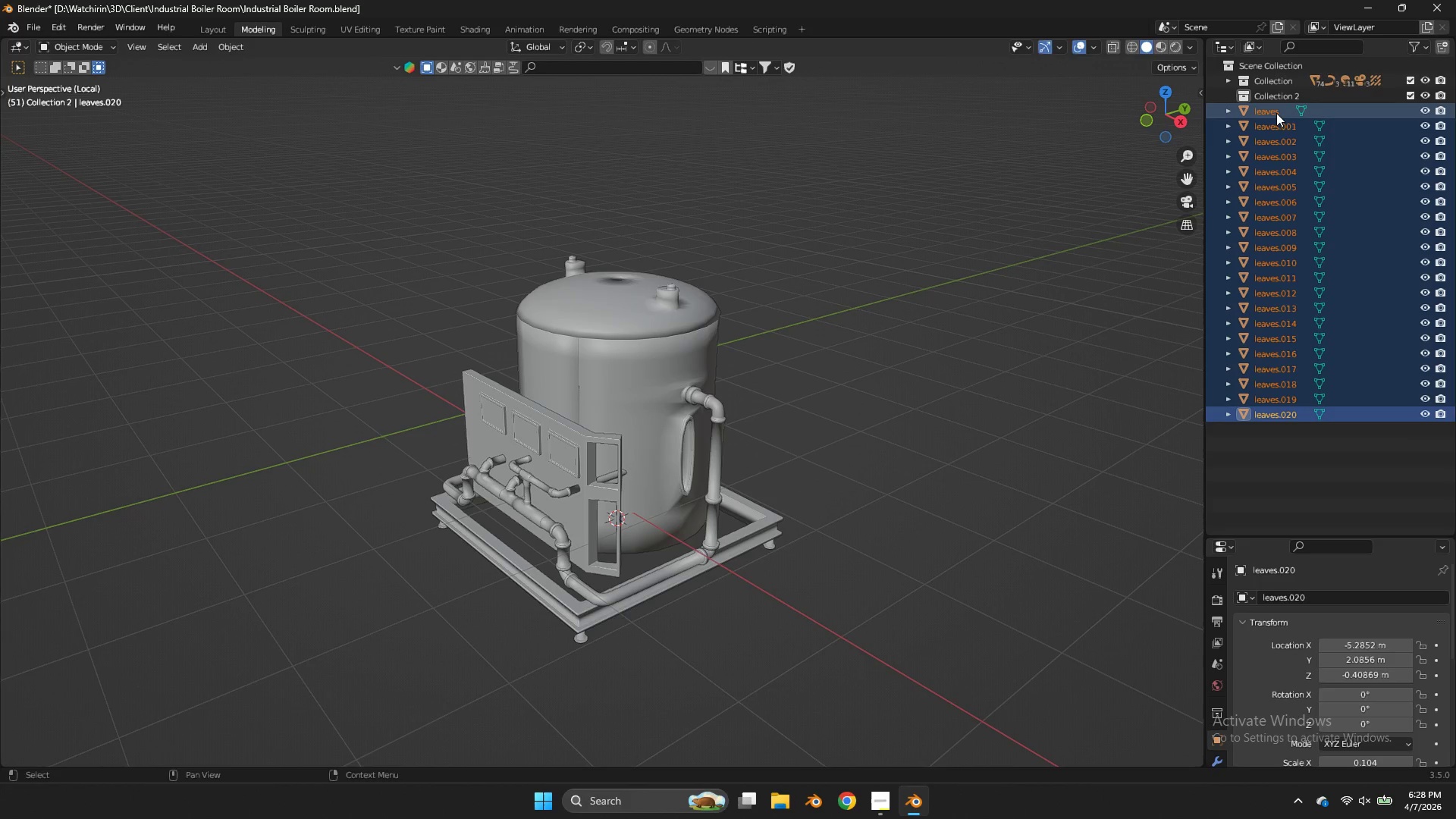 
left_click_drag(start_coordinate=[1276, 113], to_coordinate=[1269, 96])
 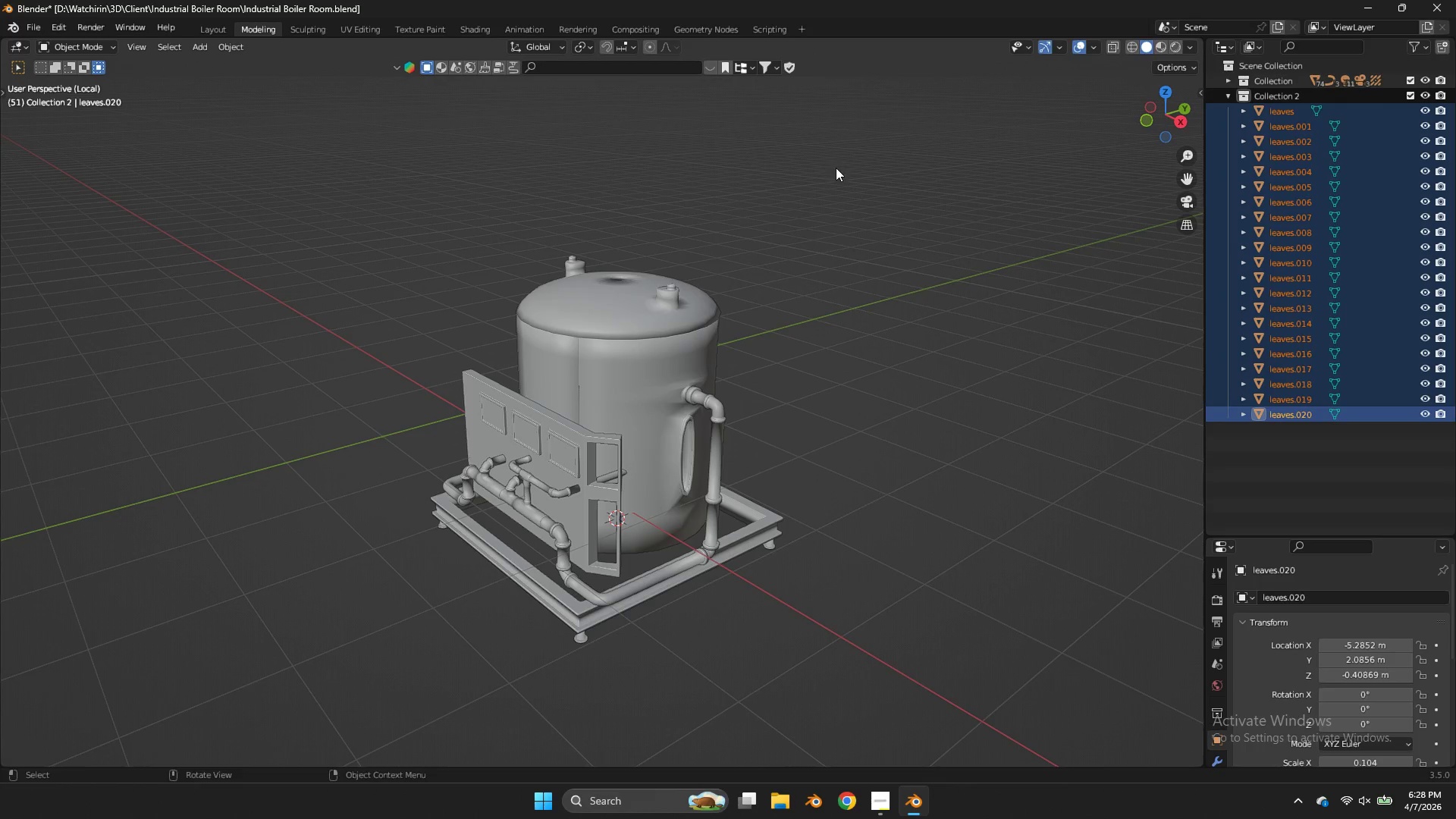 
left_click_drag(start_coordinate=[836, 171], to_coordinate=[282, 649])
 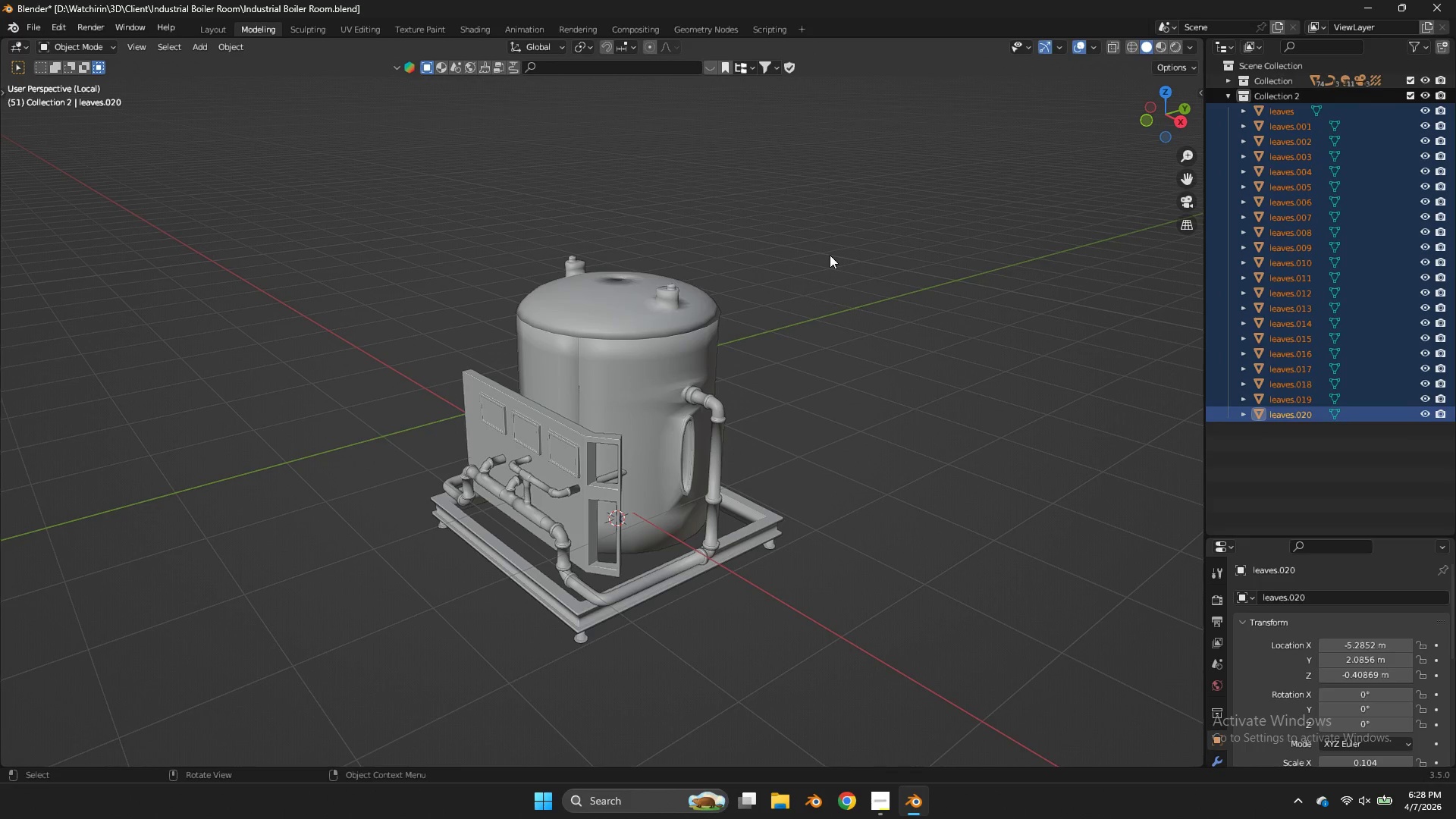 
double_click([690, 297])
 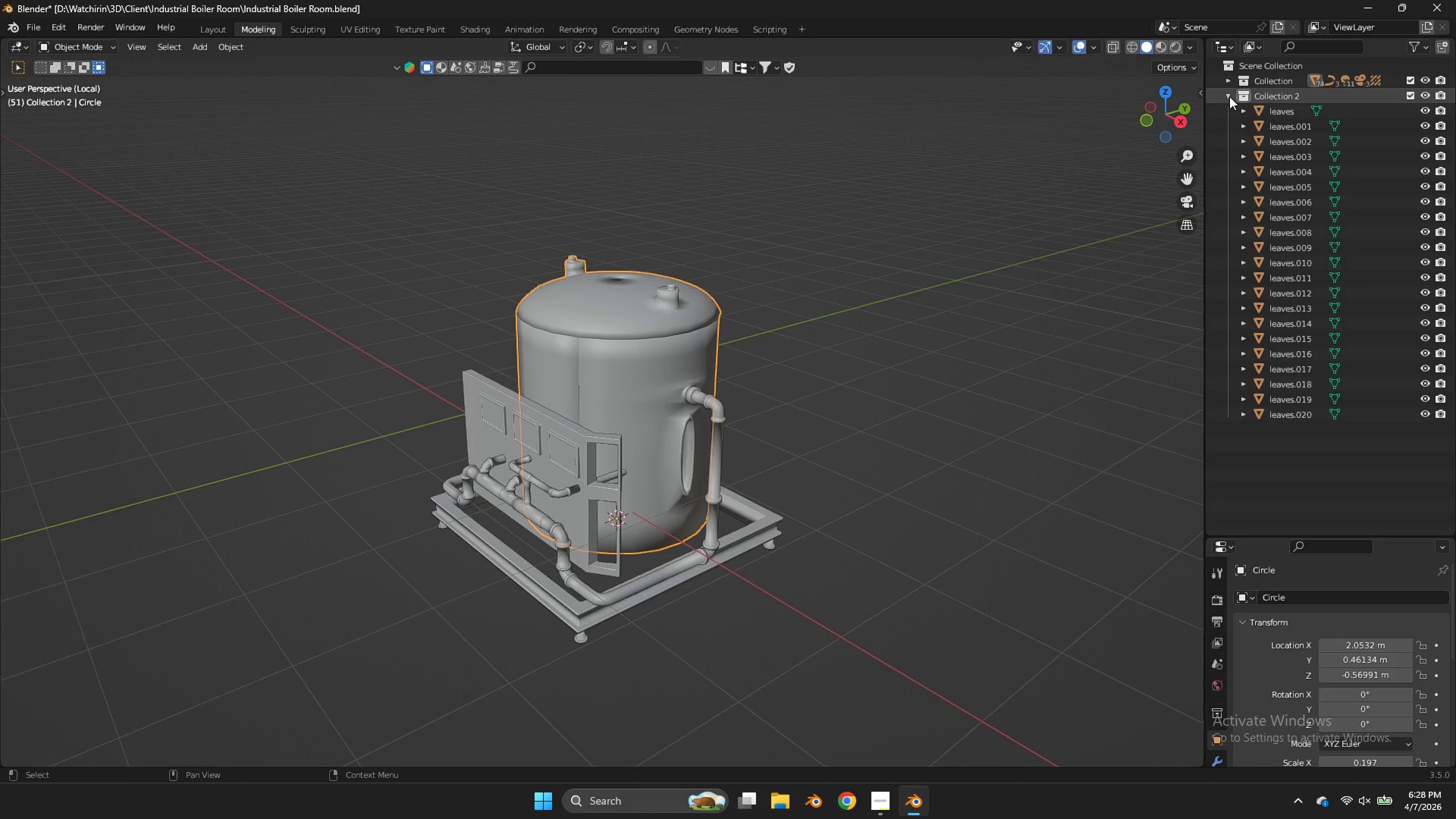 
left_click([1229, 96])
 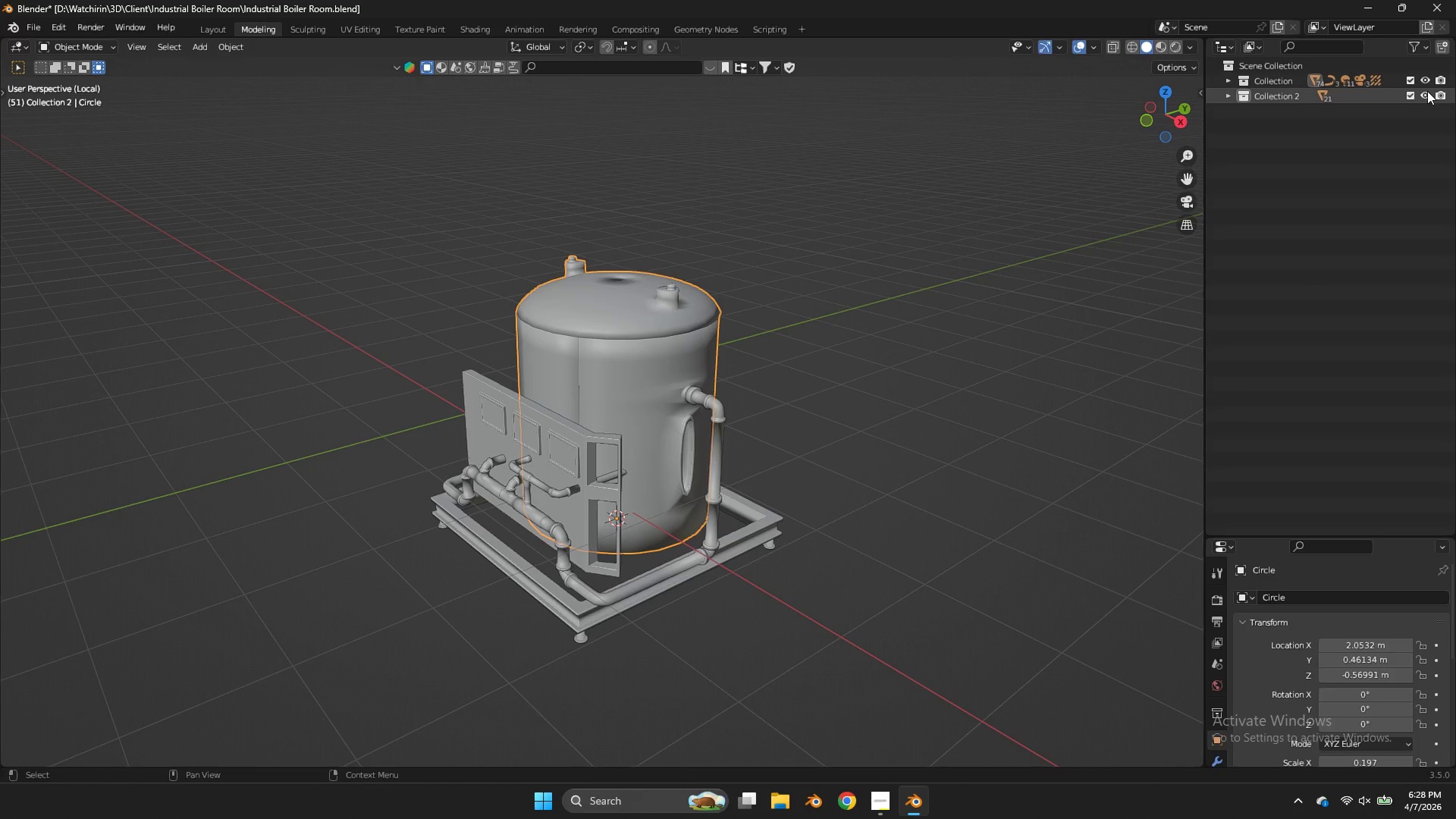 
left_click([1439, 96])
 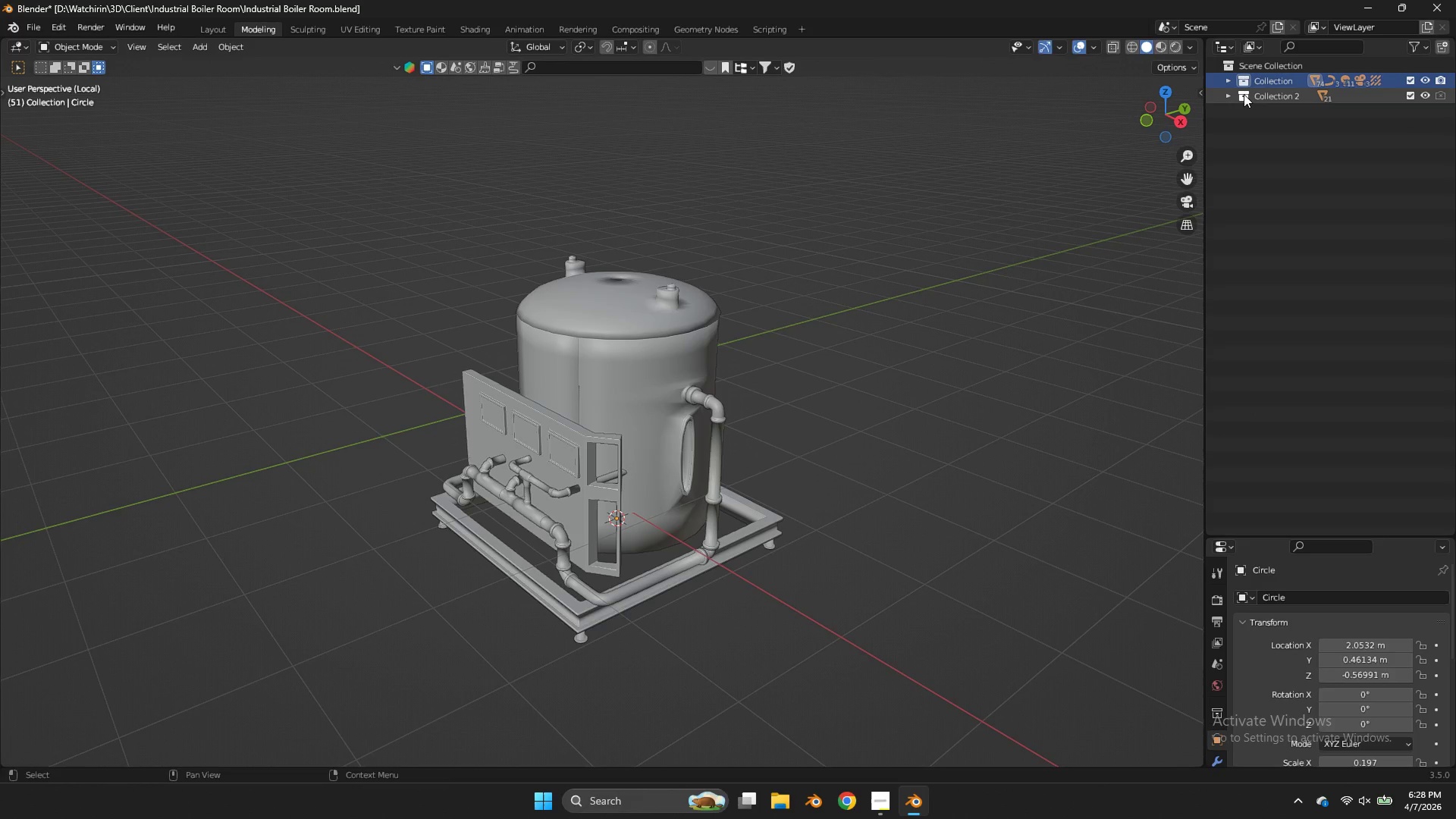 
left_click([1232, 80])
 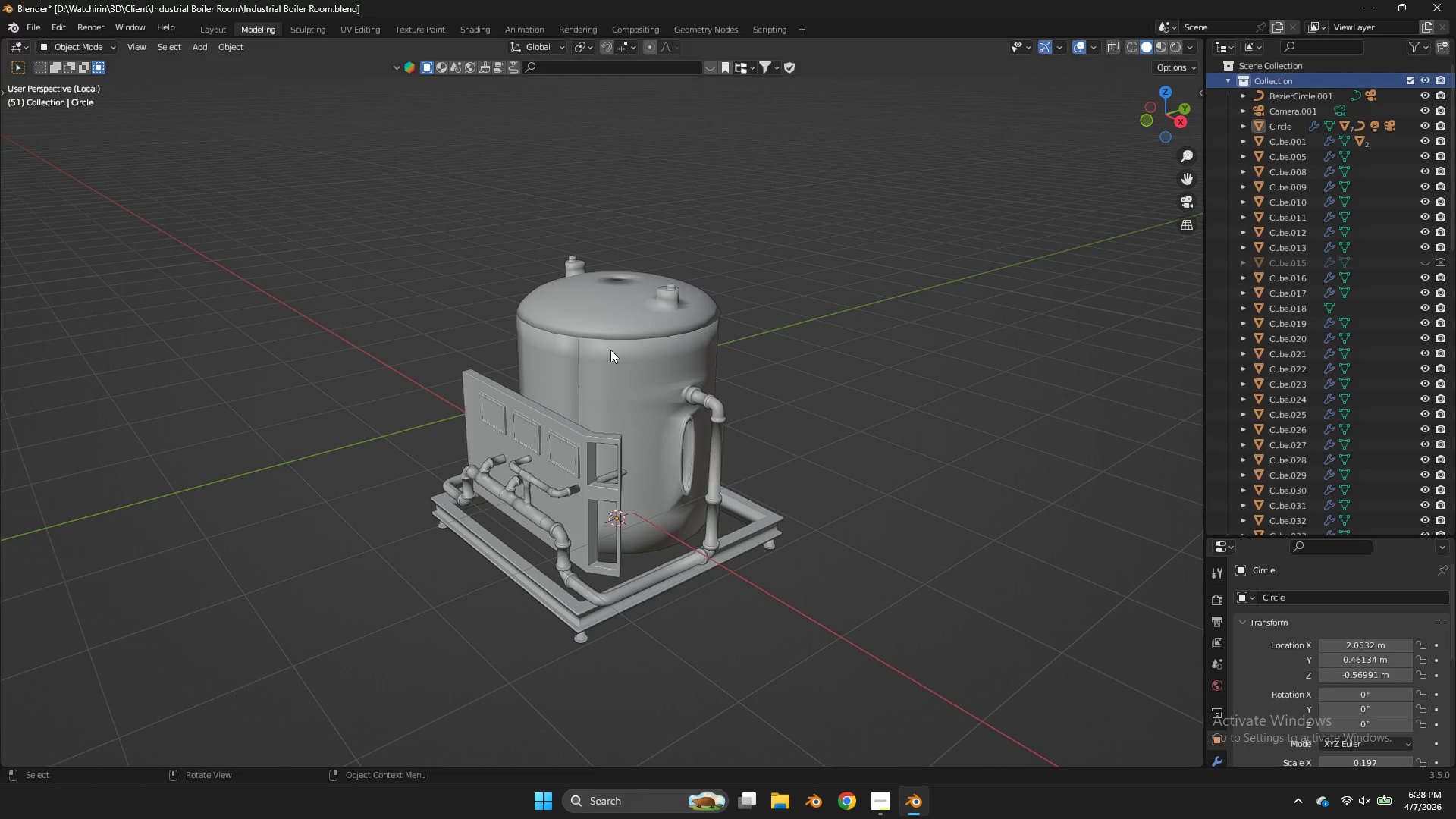 
left_click([516, 416])
 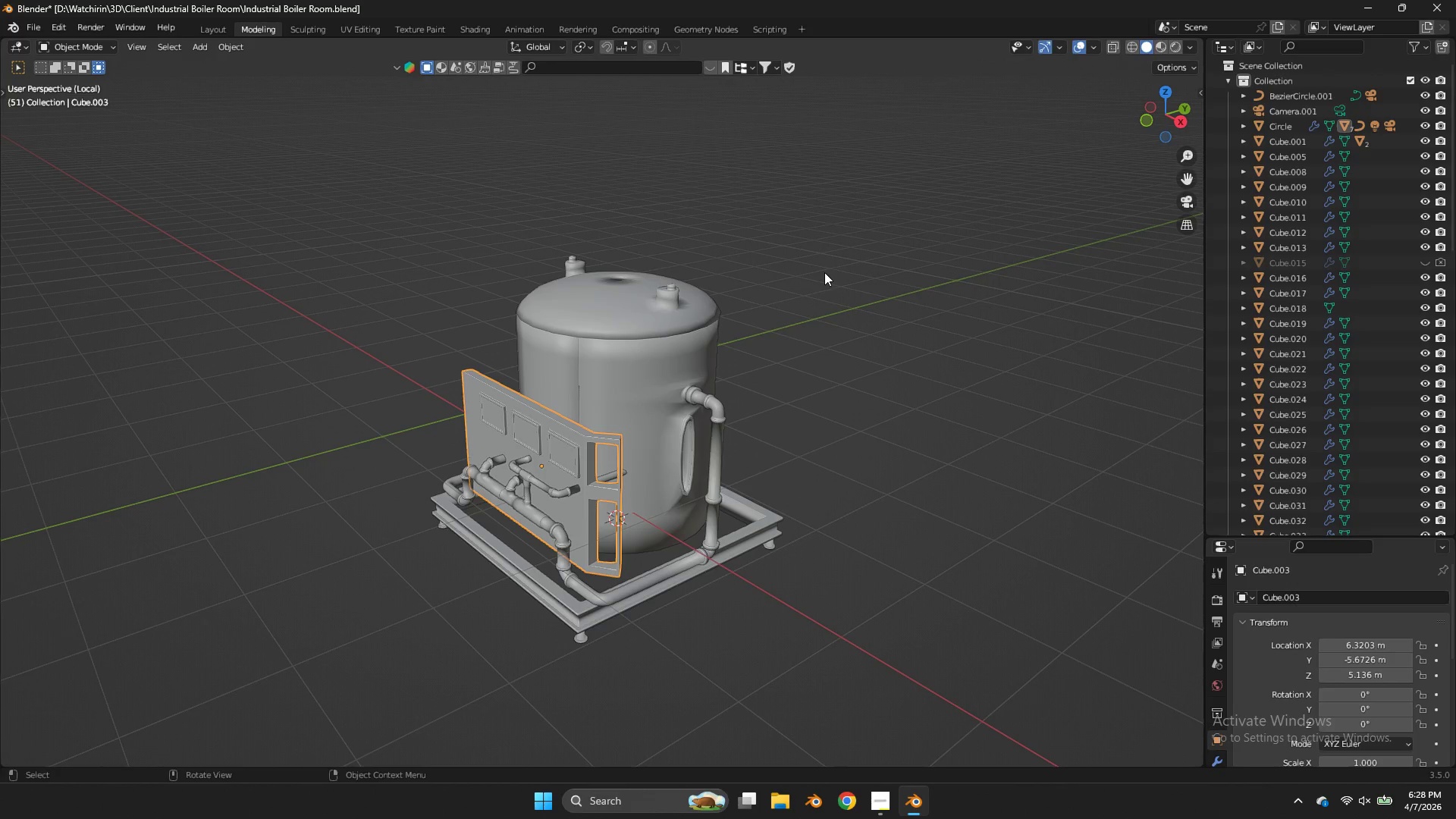 
left_click([719, 304])
 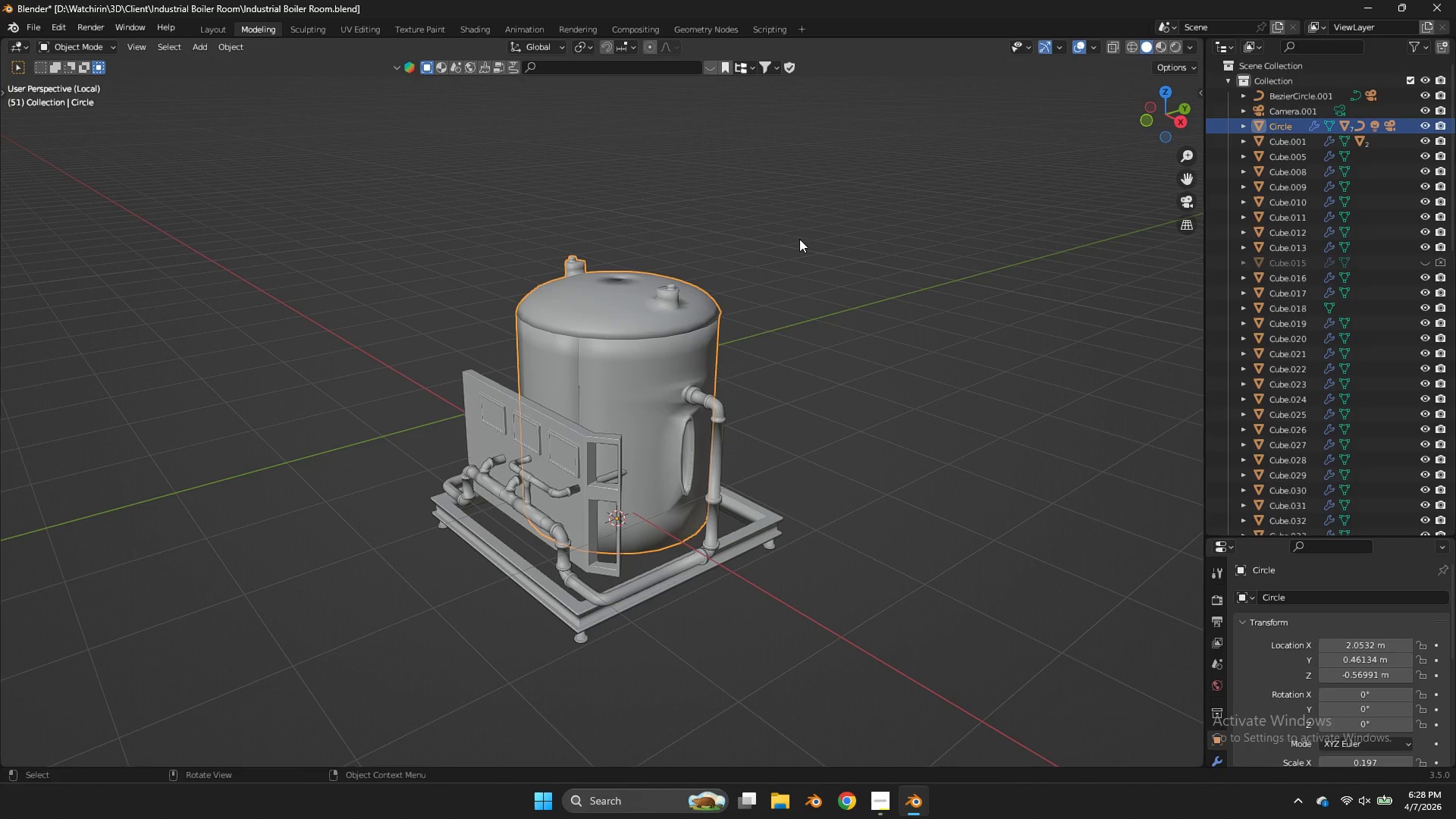 
hold_key(key=ShiftLeft, duration=1.76)
left_click_drag(start_coordinate=[836, 215], to_coordinate=[399, 651])
 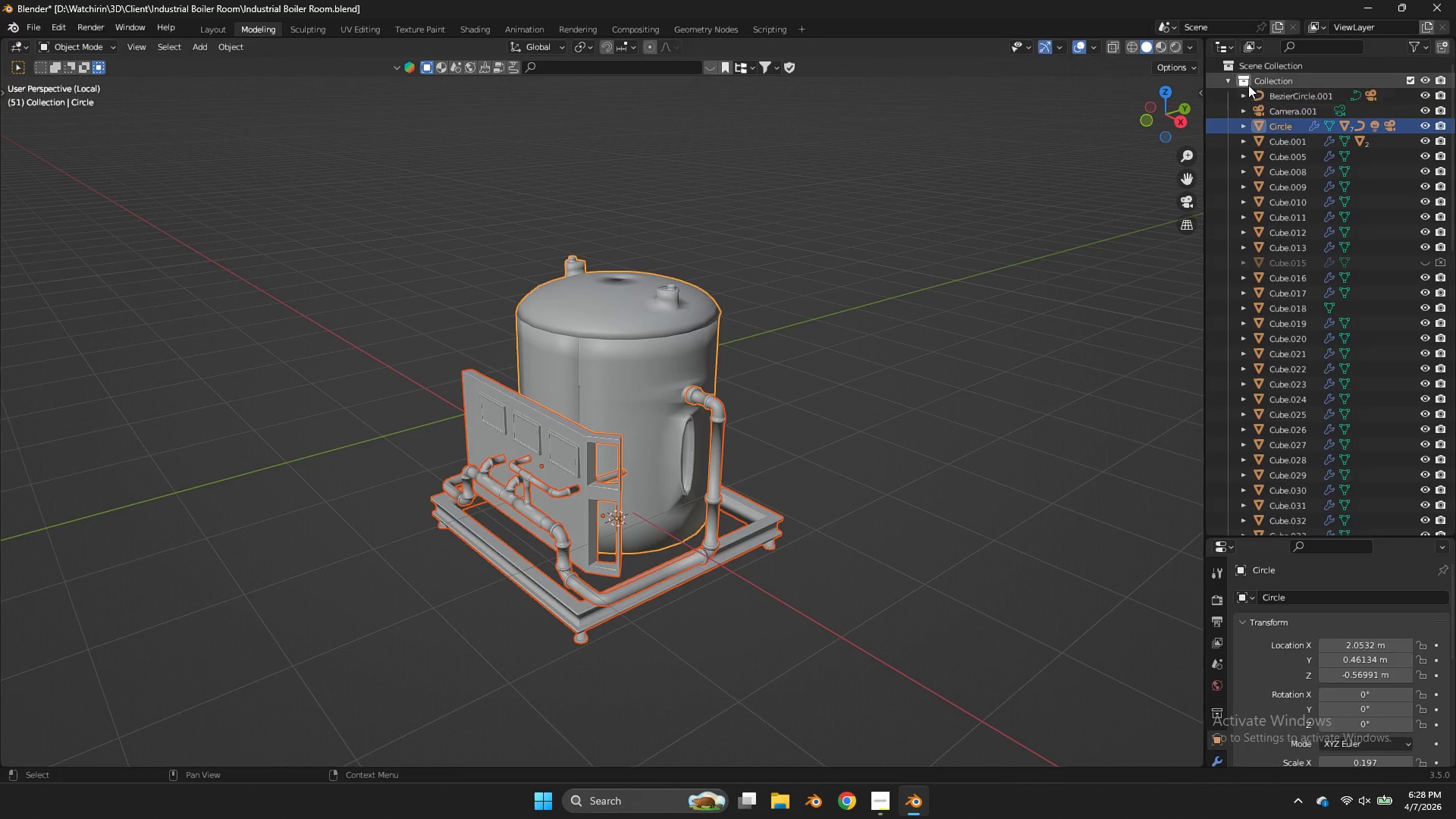 
left_click([1232, 80])
 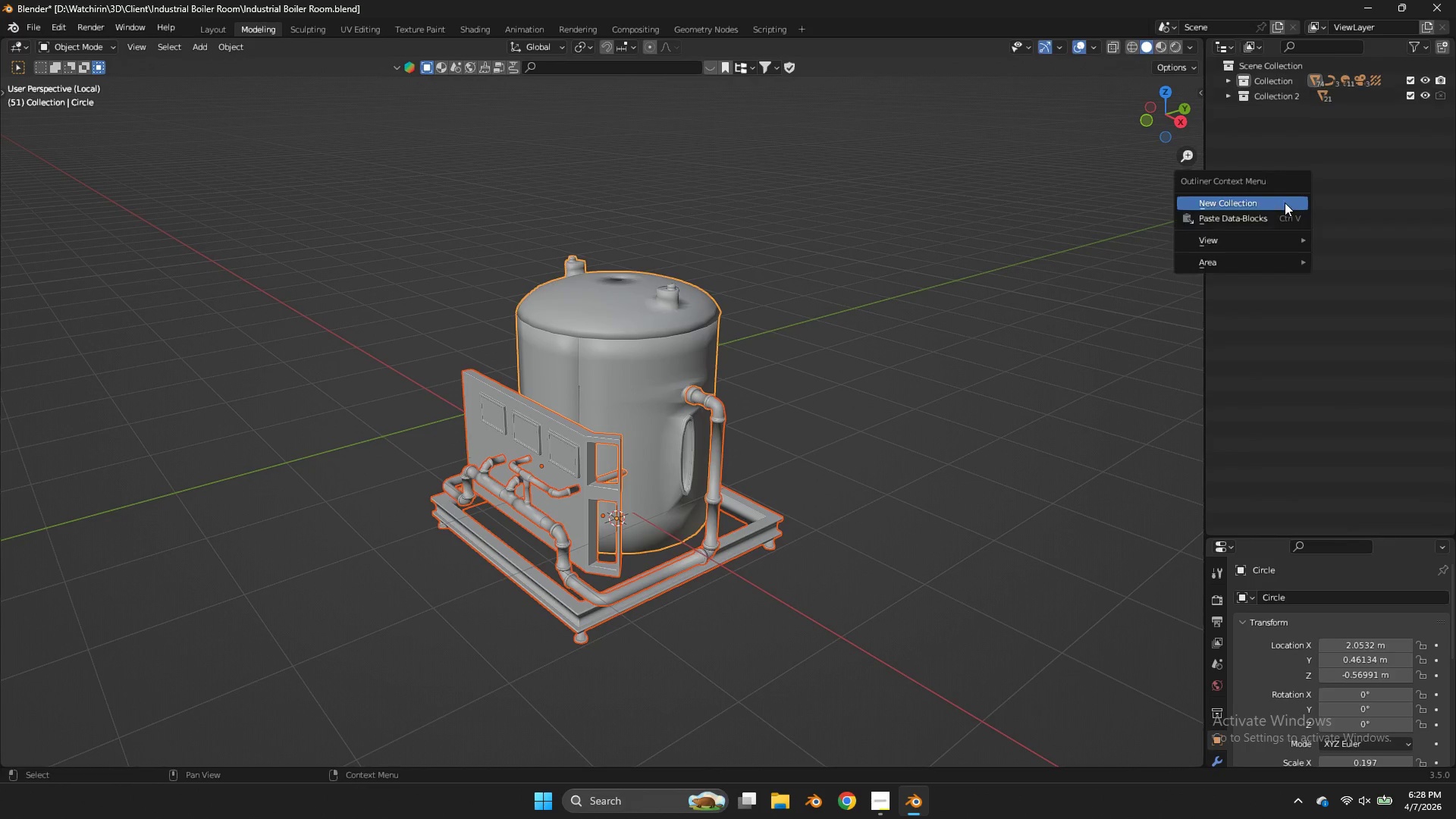 
right_click([1285, 202])
 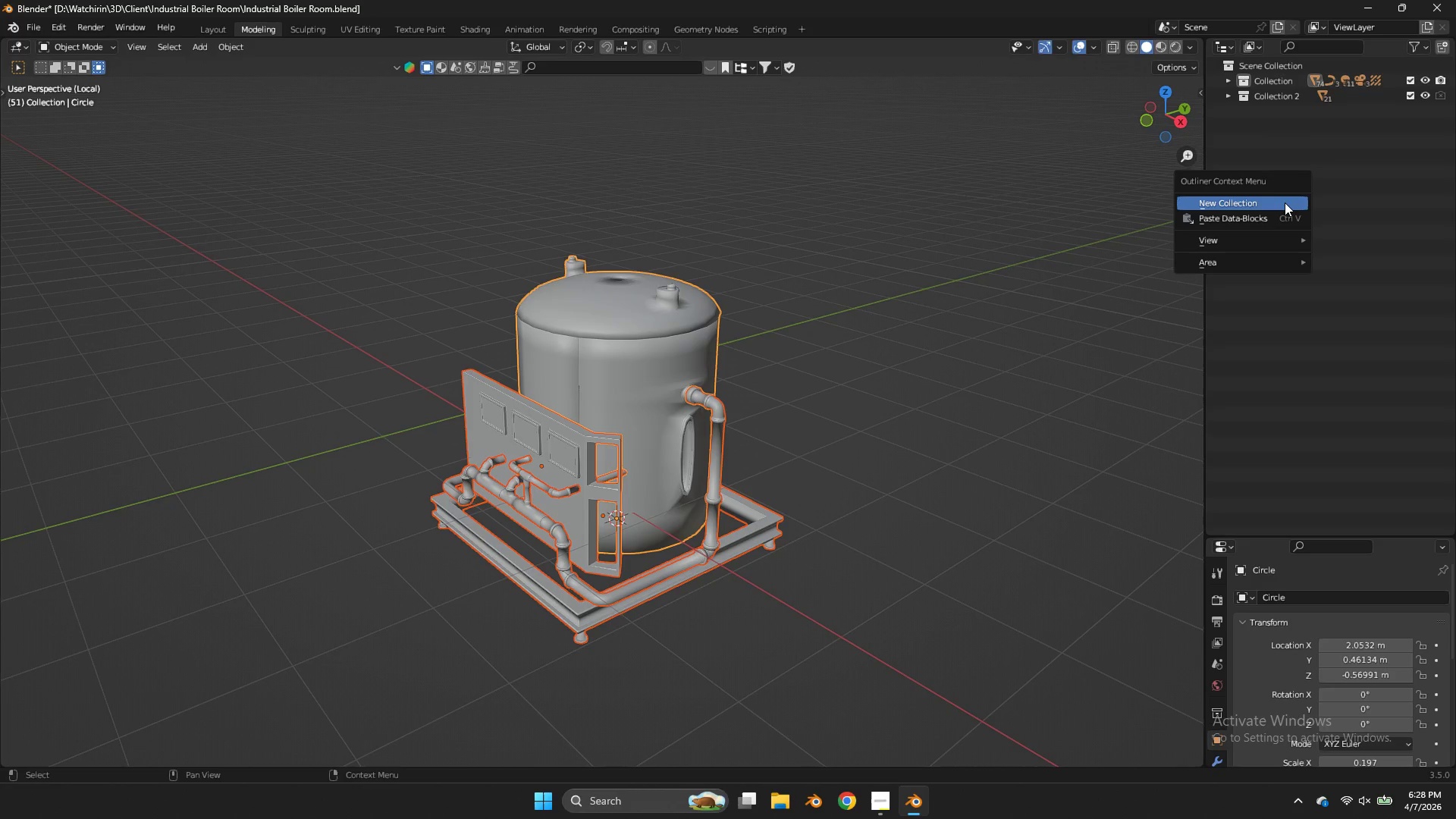 
left_click([1285, 202])
 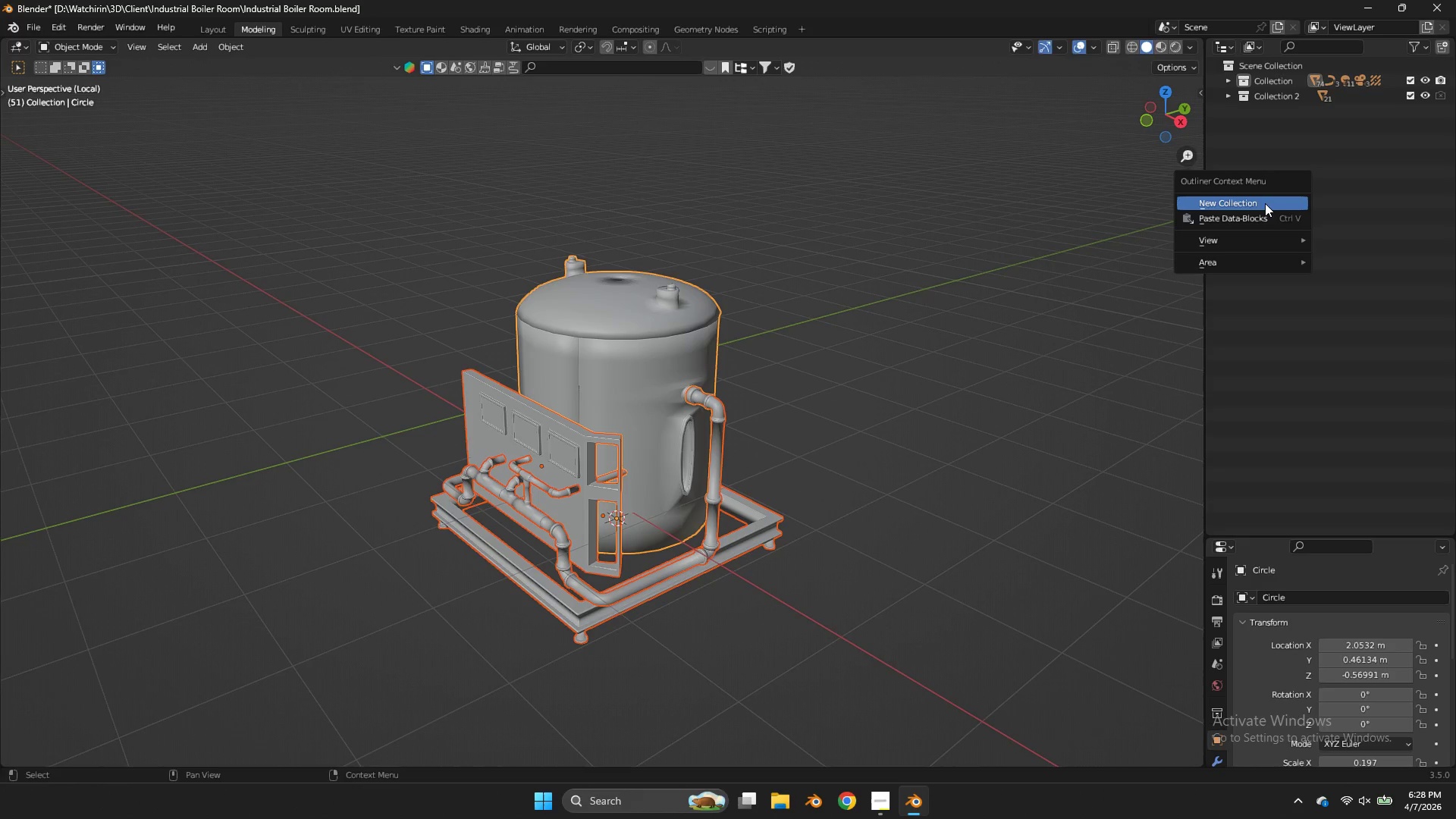 
left_click([1249, 204])
 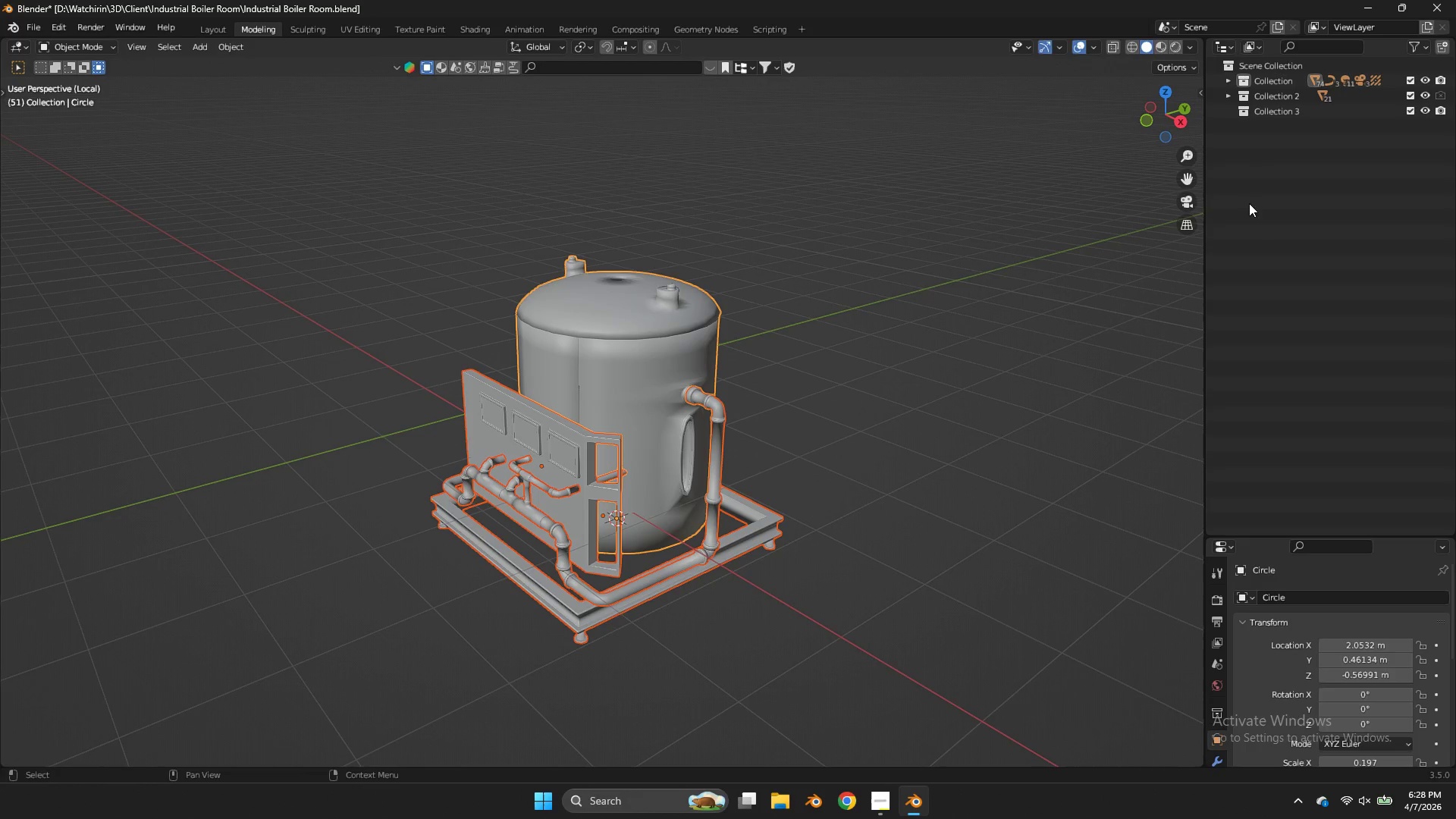 
double_click([1259, 117])
 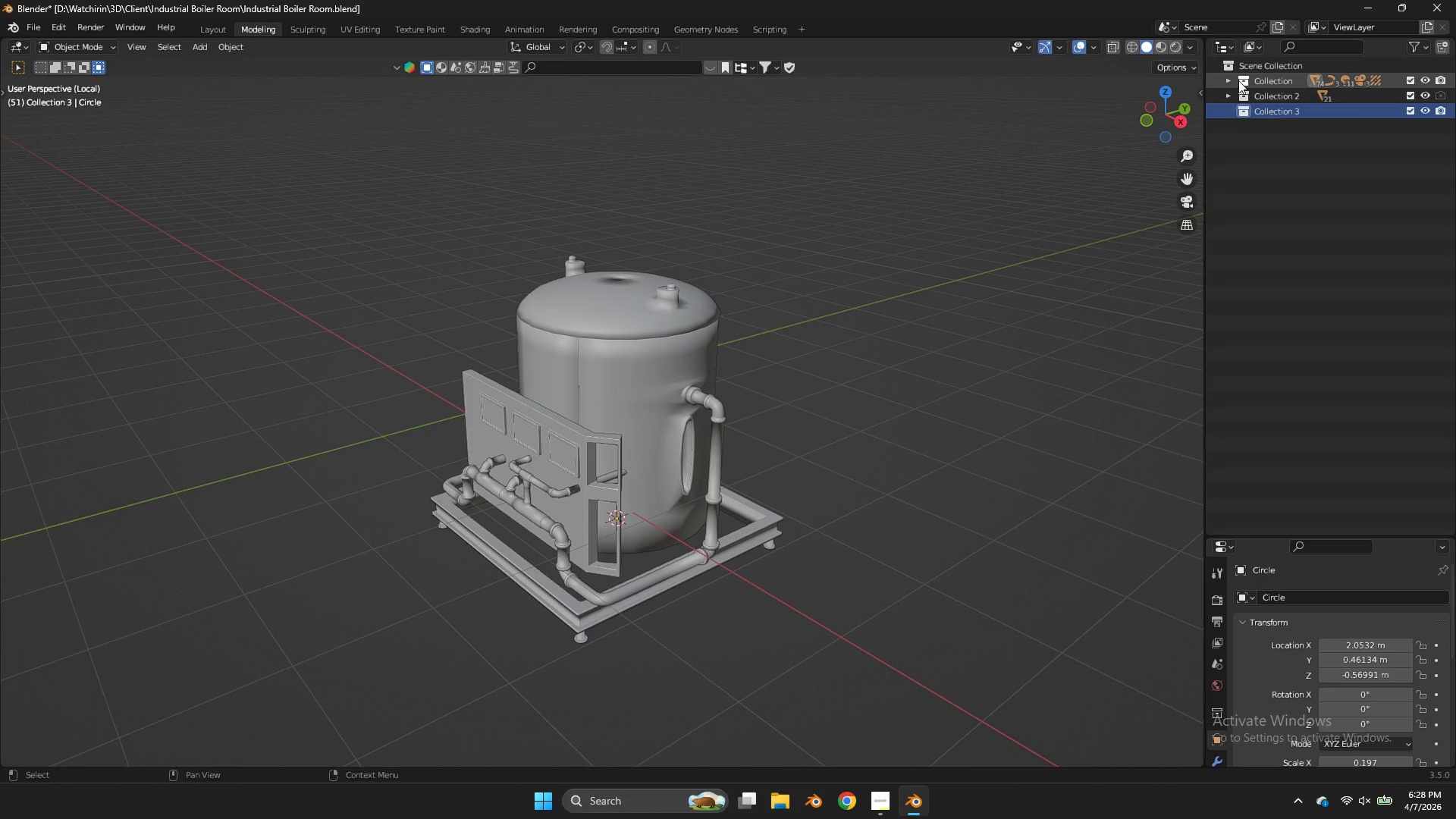 
left_click([1228, 80])
 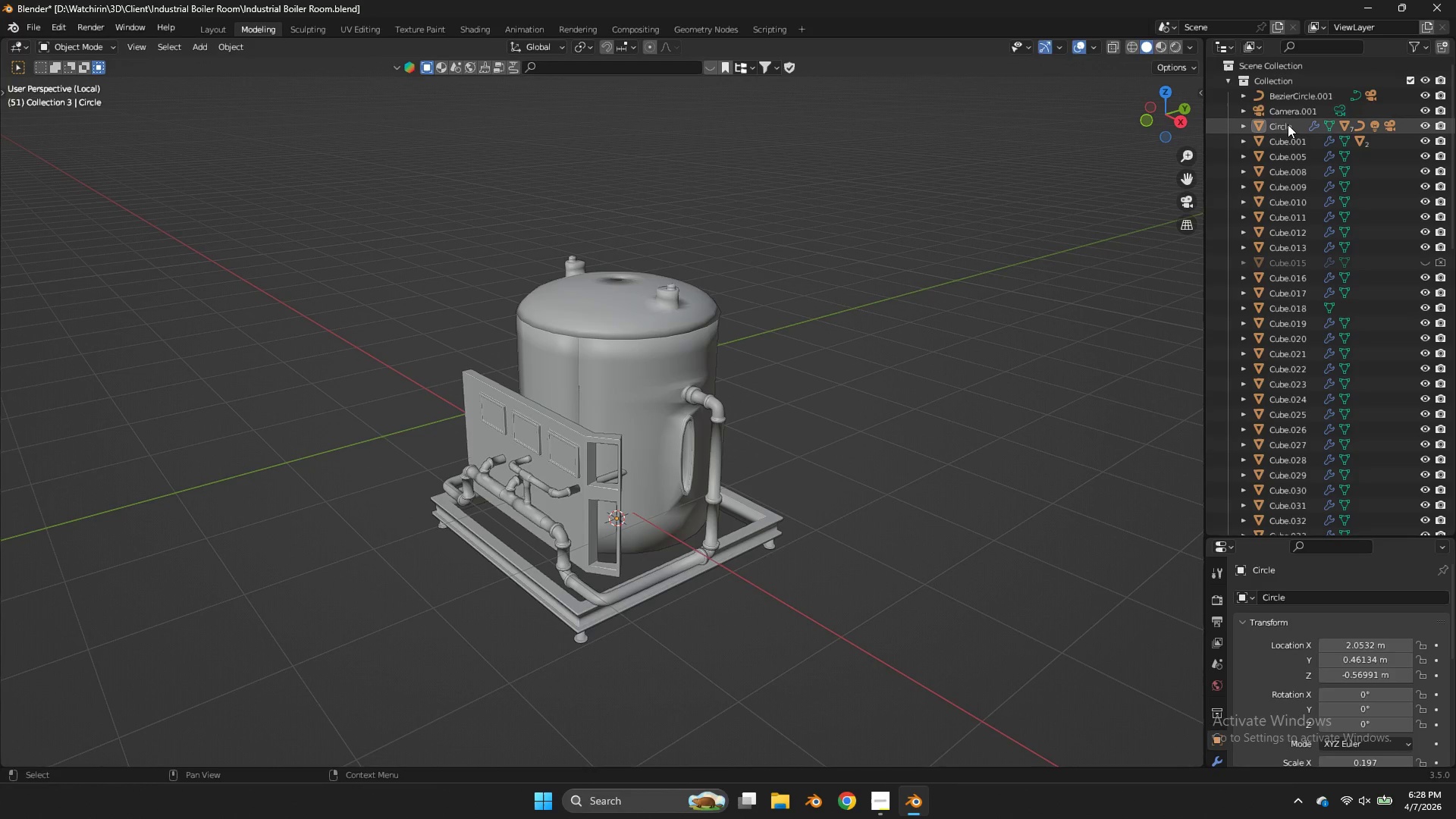 
left_click([1288, 126])
 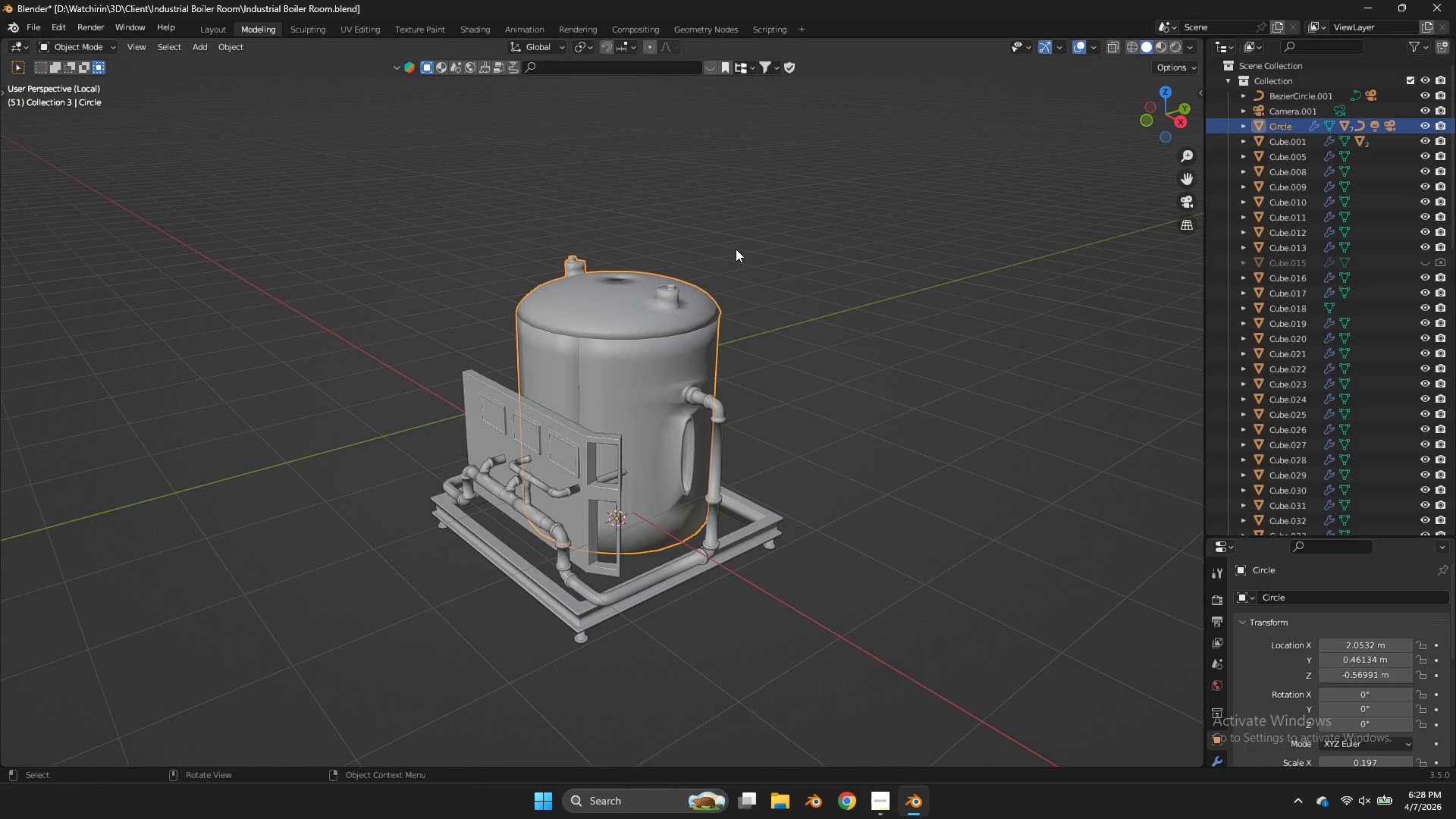 
left_click_drag(start_coordinate=[787, 241], to_coordinate=[319, 642])
 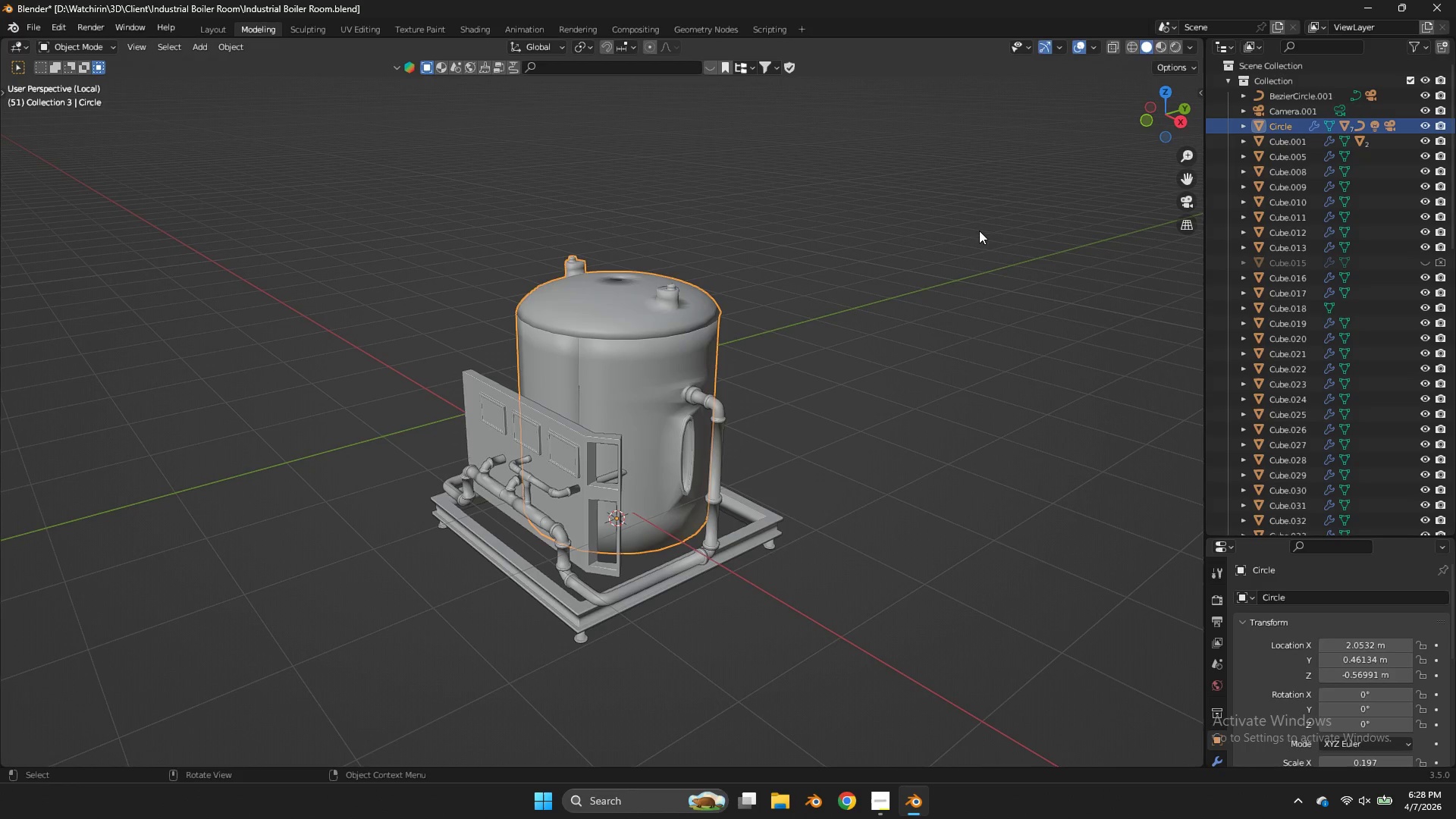 
hold_key(key=ShiftLeft, duration=1.48)
left_click_drag(start_coordinate=[808, 248], to_coordinate=[244, 632])
 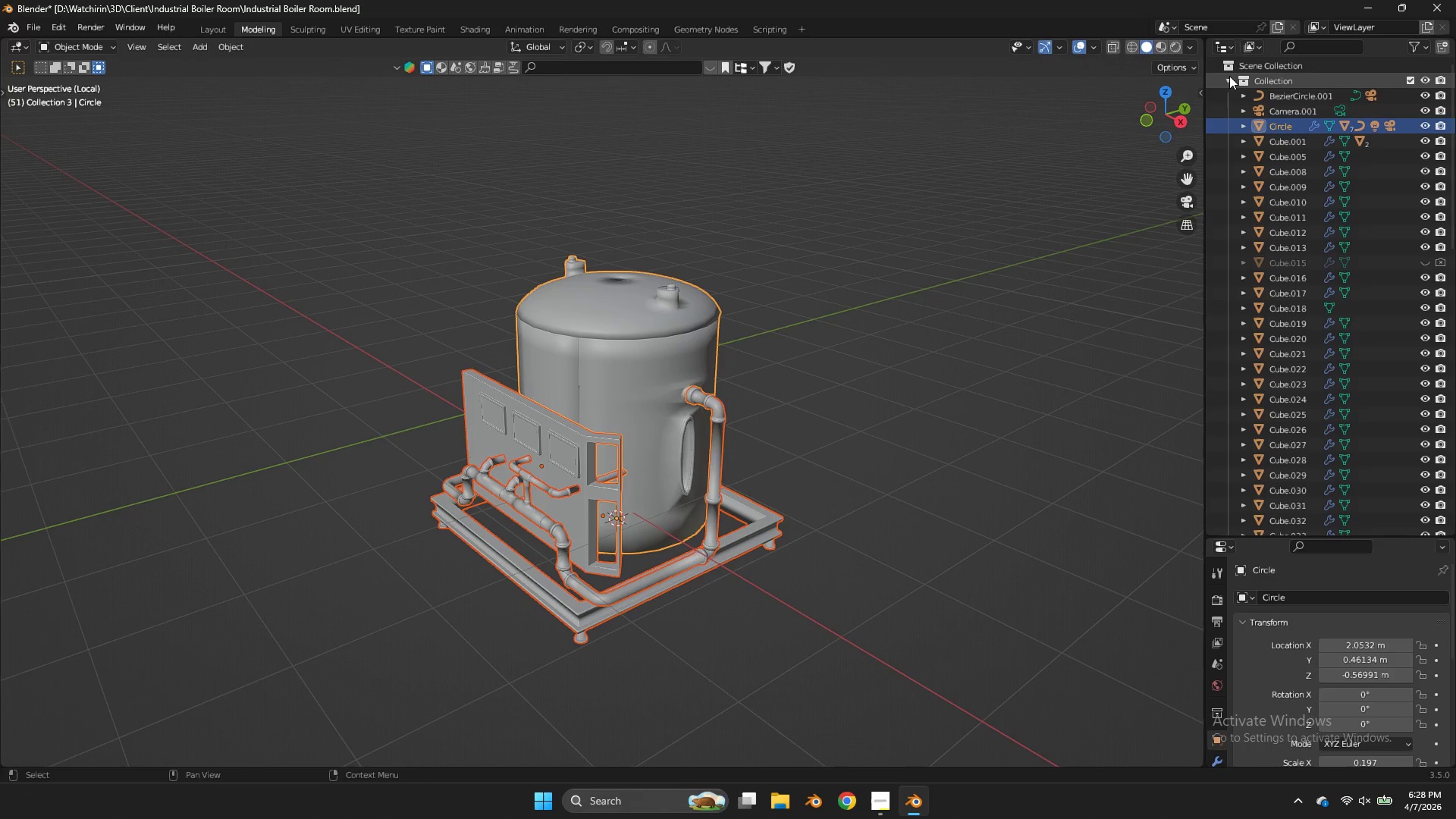 
scroll: coordinate [1332, 490], scroll_direction: down, amount: 7.0
 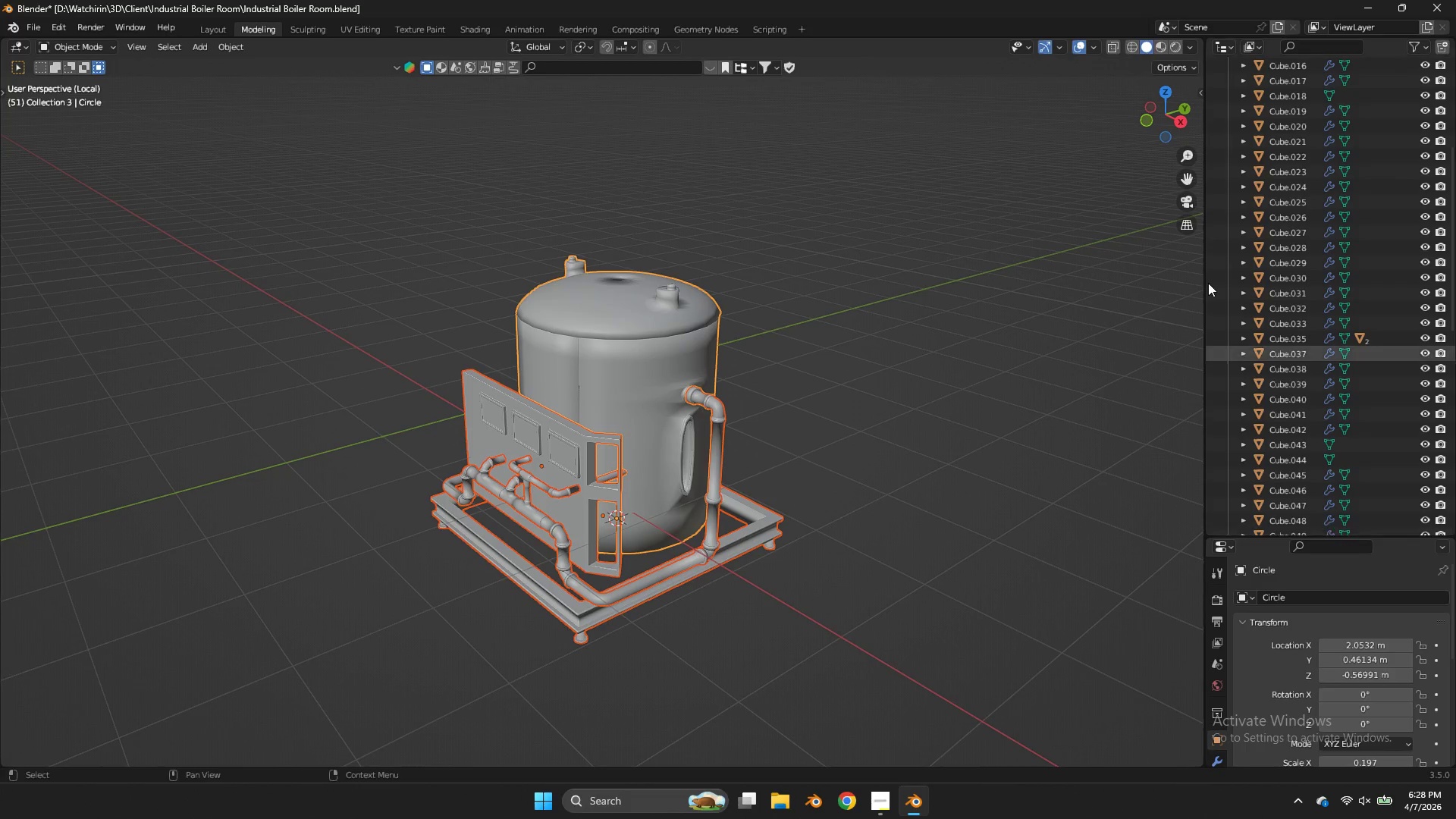 
scroll: coordinate [1254, 151], scroll_direction: up, amount: 10.0
 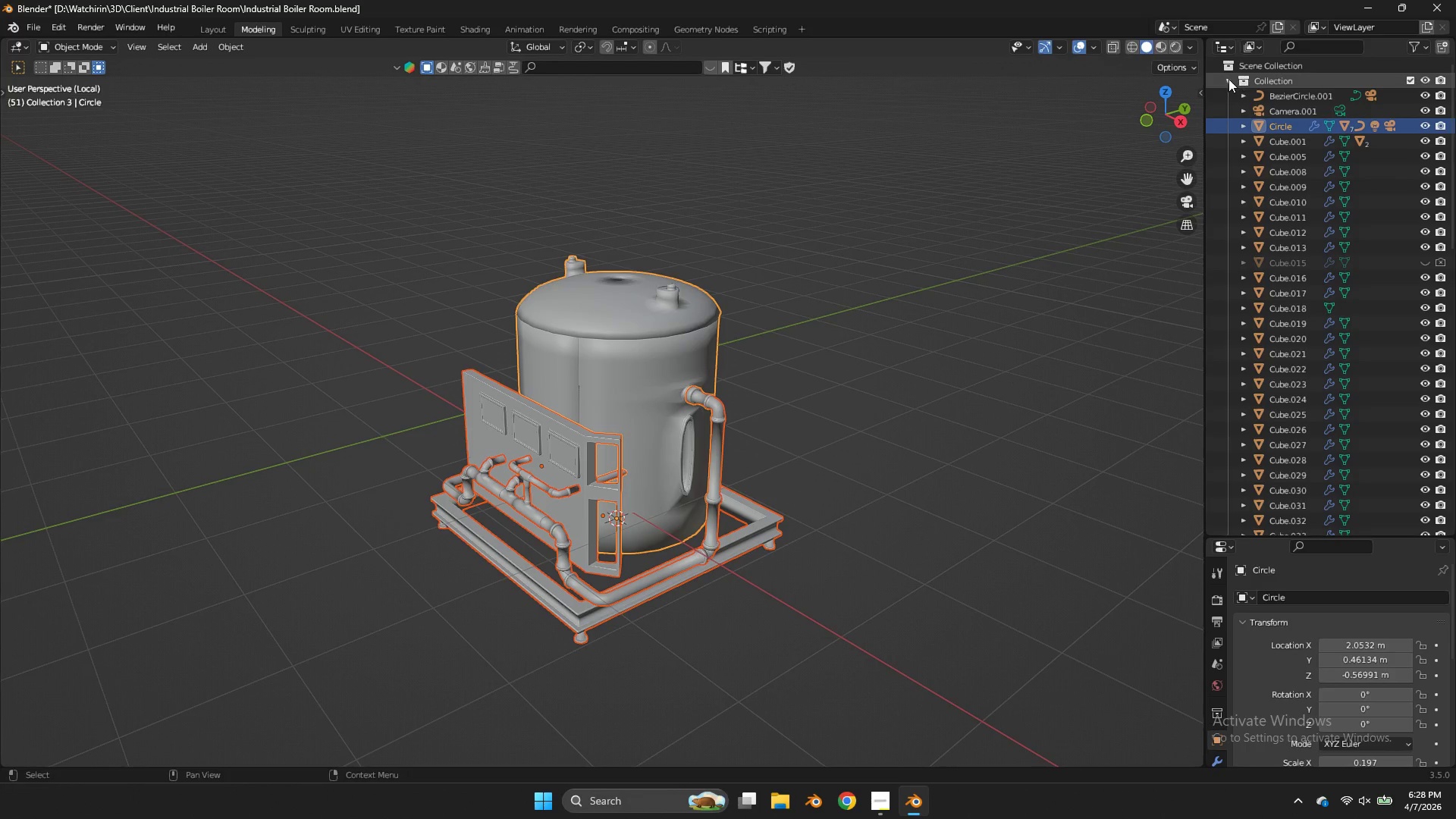 
left_click([1228, 79])
 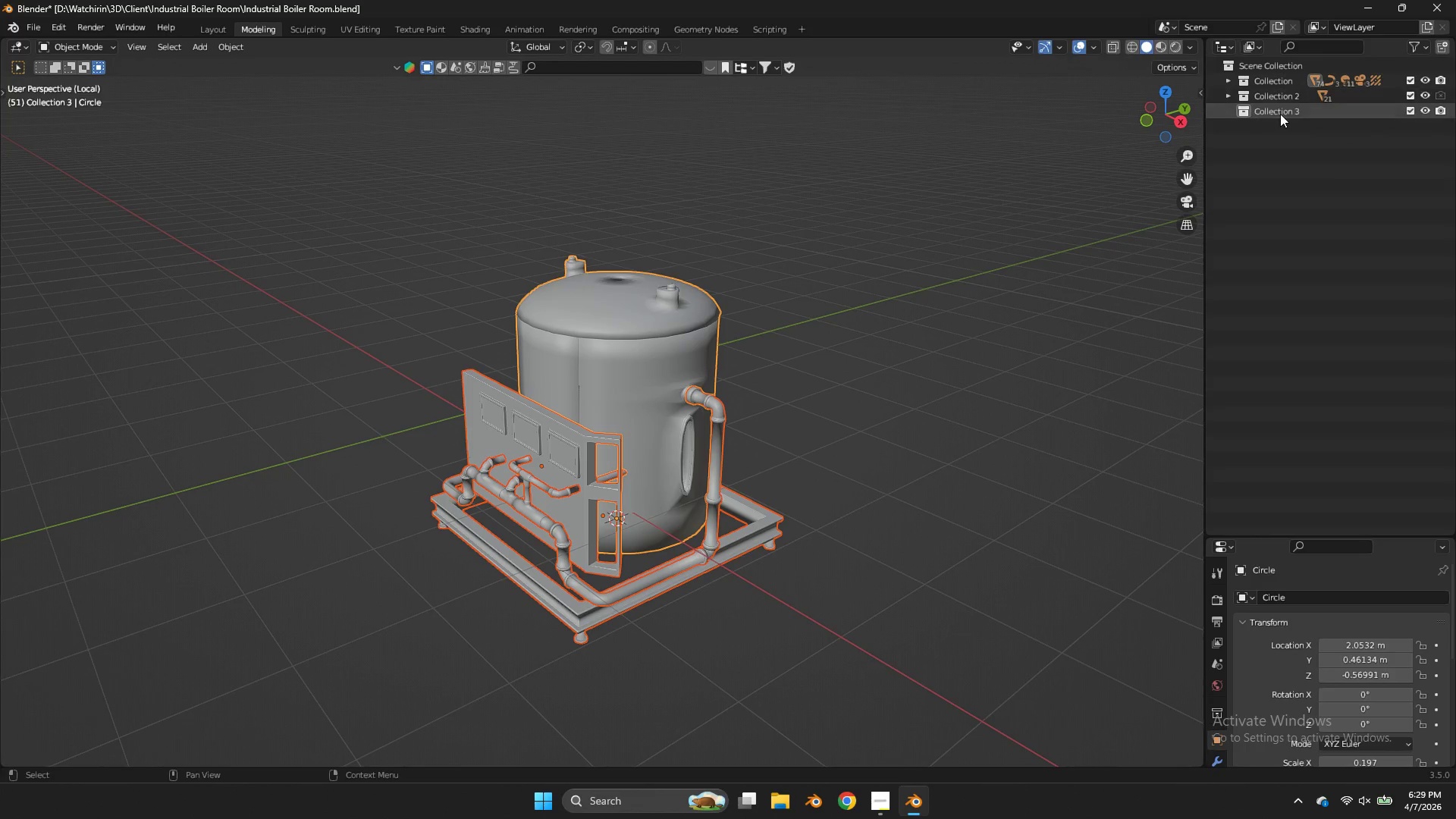 
left_click_drag(start_coordinate=[1280, 114], to_coordinate=[1272, 74])
 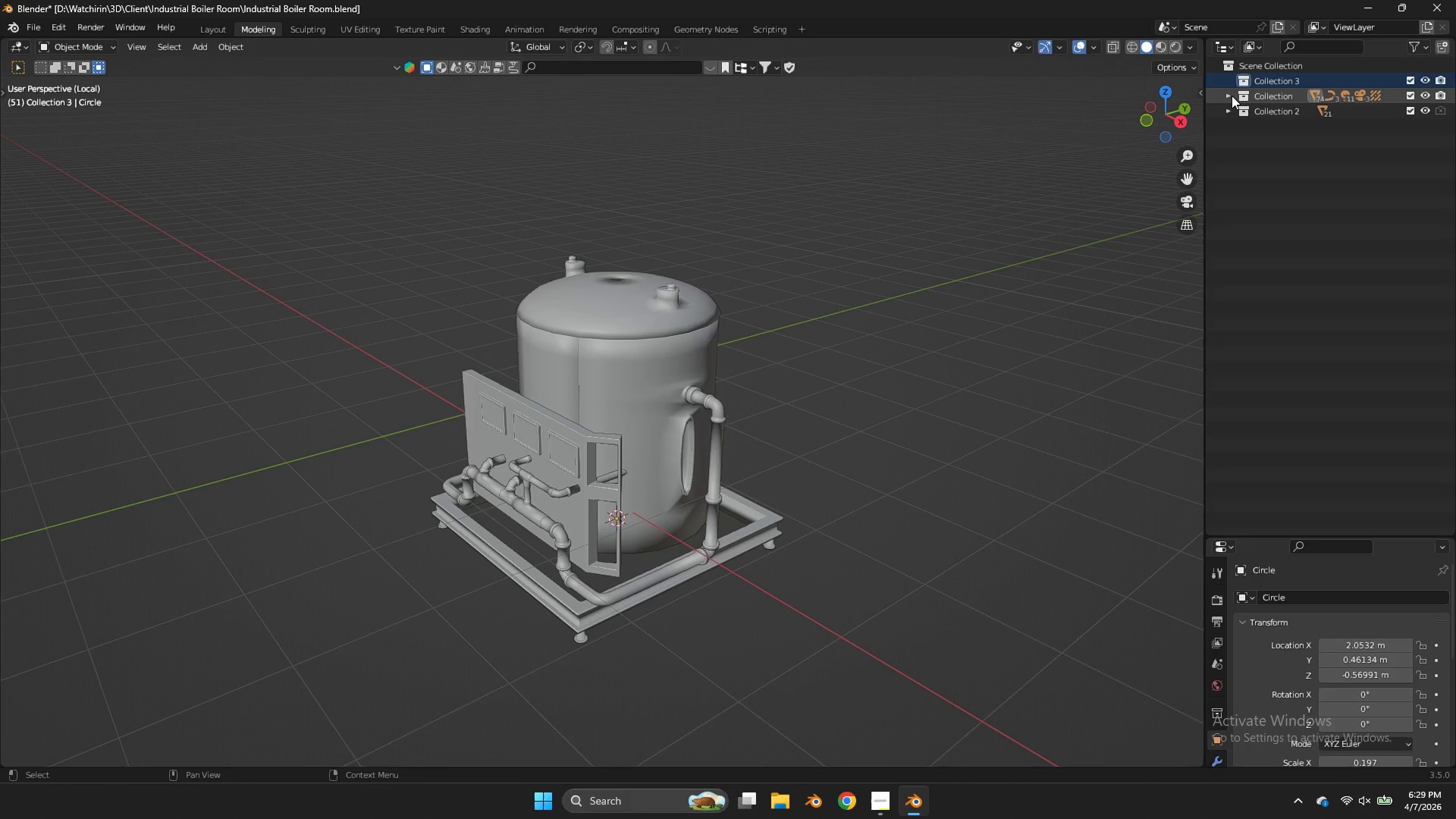 
left_click([1228, 96])
 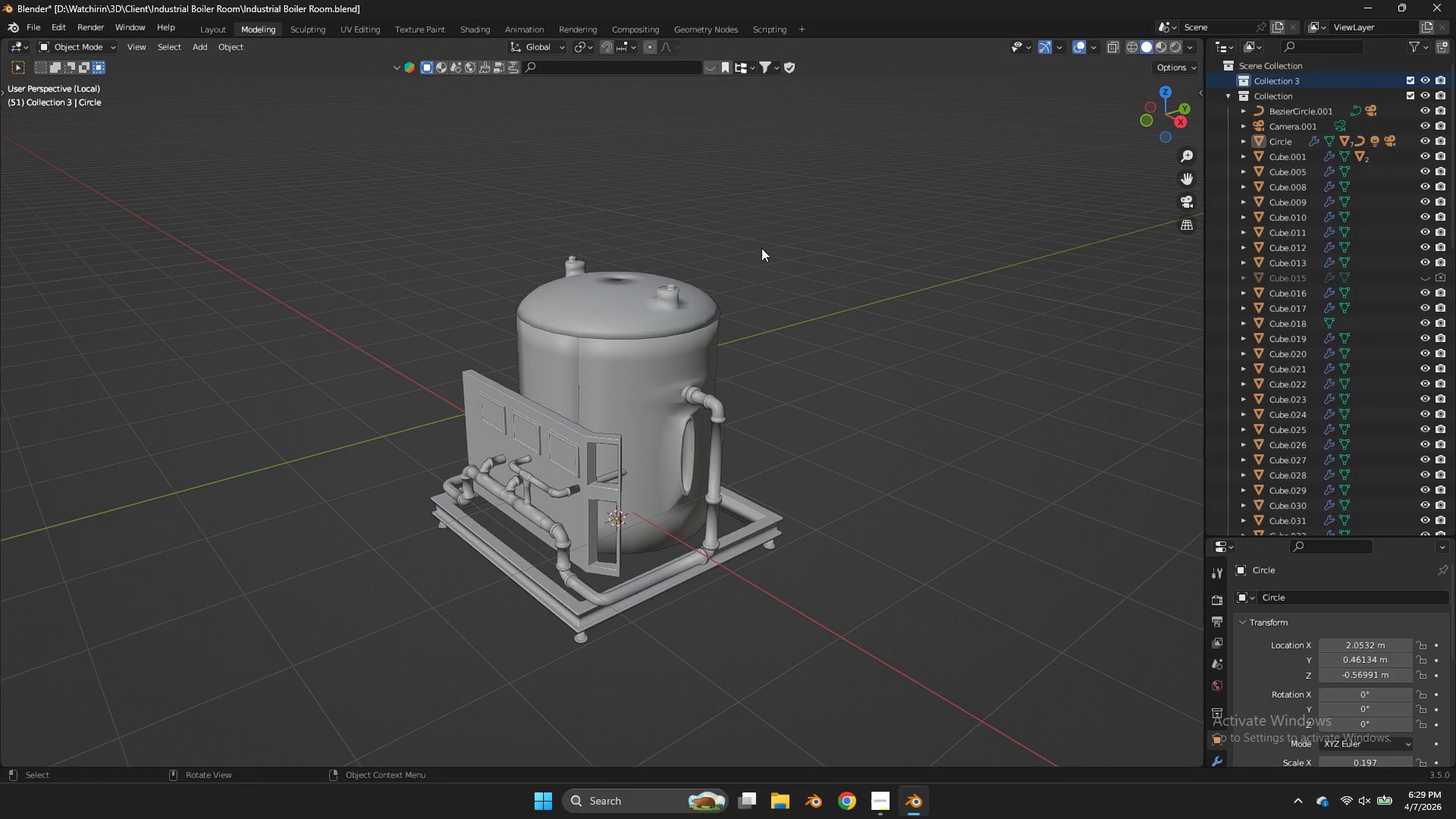 
hold_key(key=ShiftLeft, duration=1.78)
left_click_drag(start_coordinate=[793, 259], to_coordinate=[351, 645])
 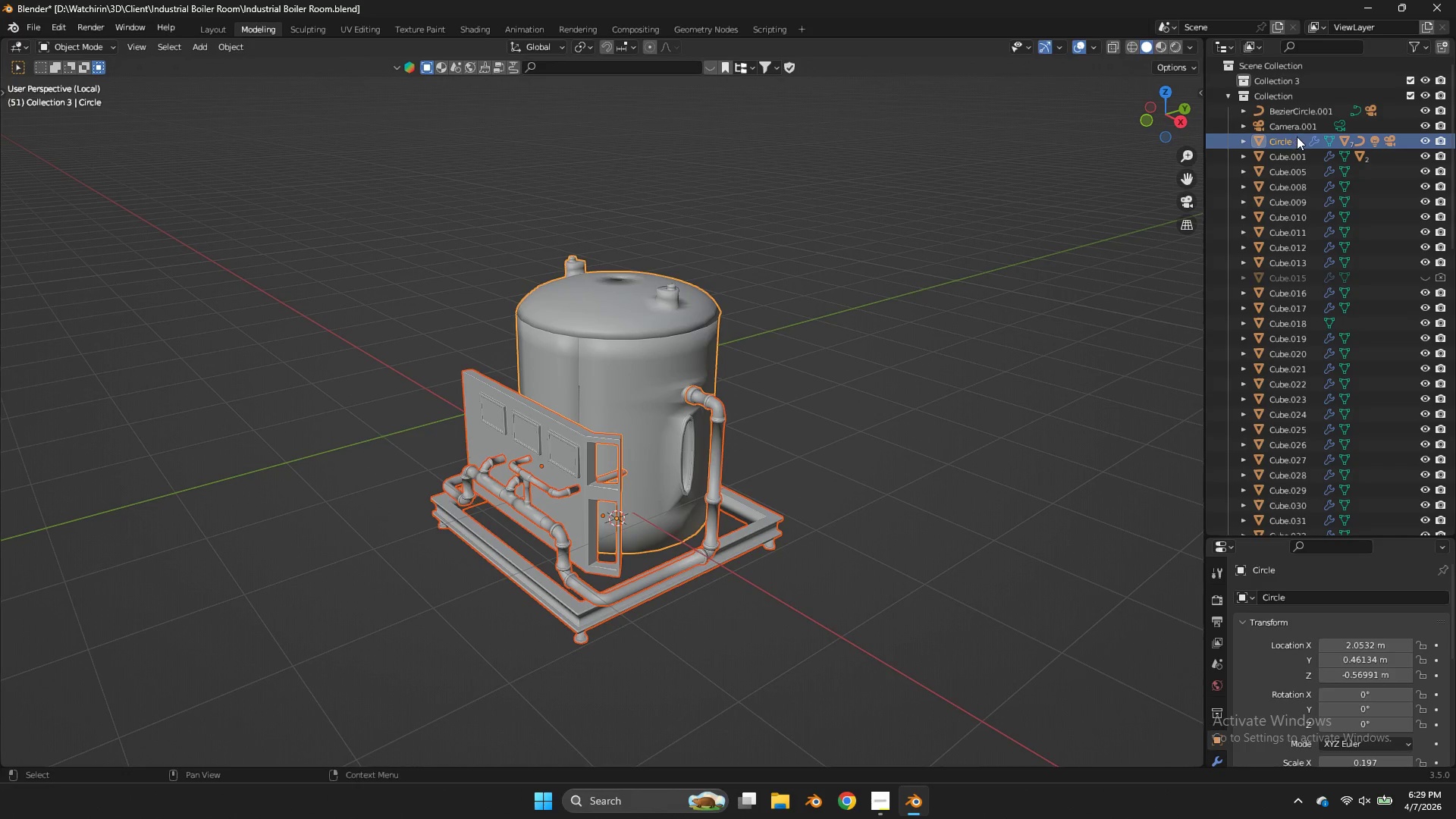 
left_click_drag(start_coordinate=[1301, 142], to_coordinate=[1298, 81])
 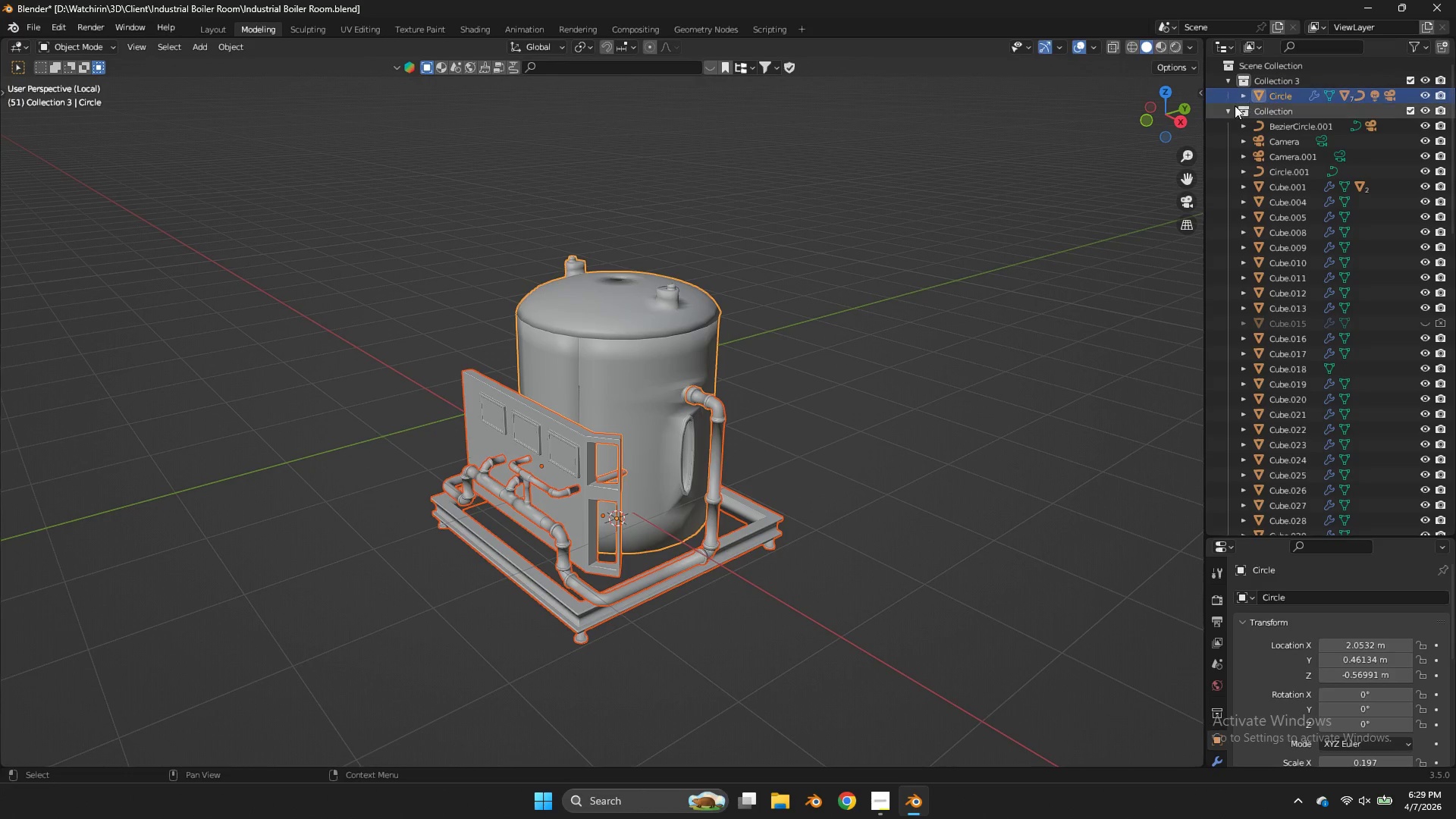 
left_click([1231, 108])
 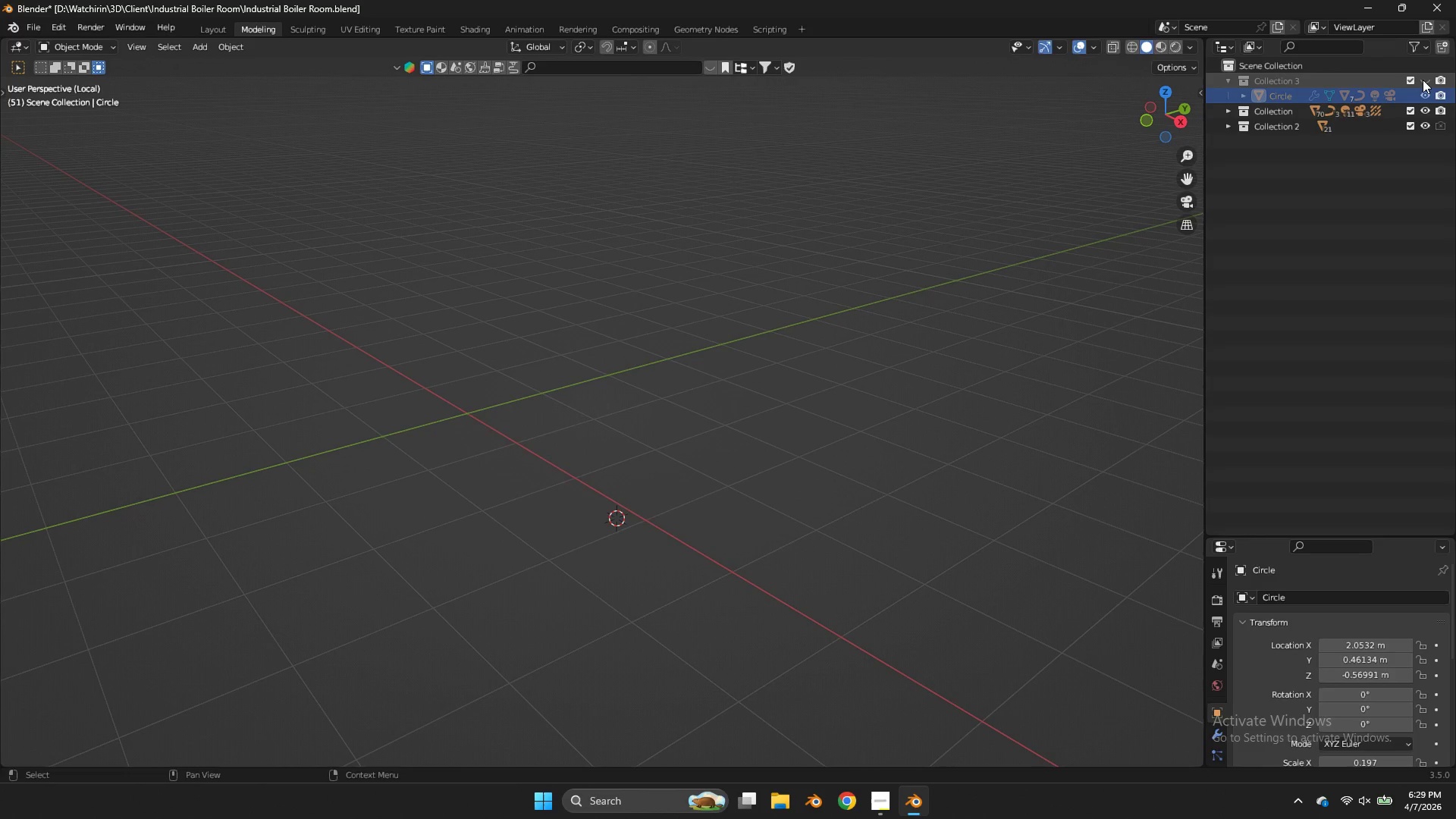 
double_click([1423, 80])
 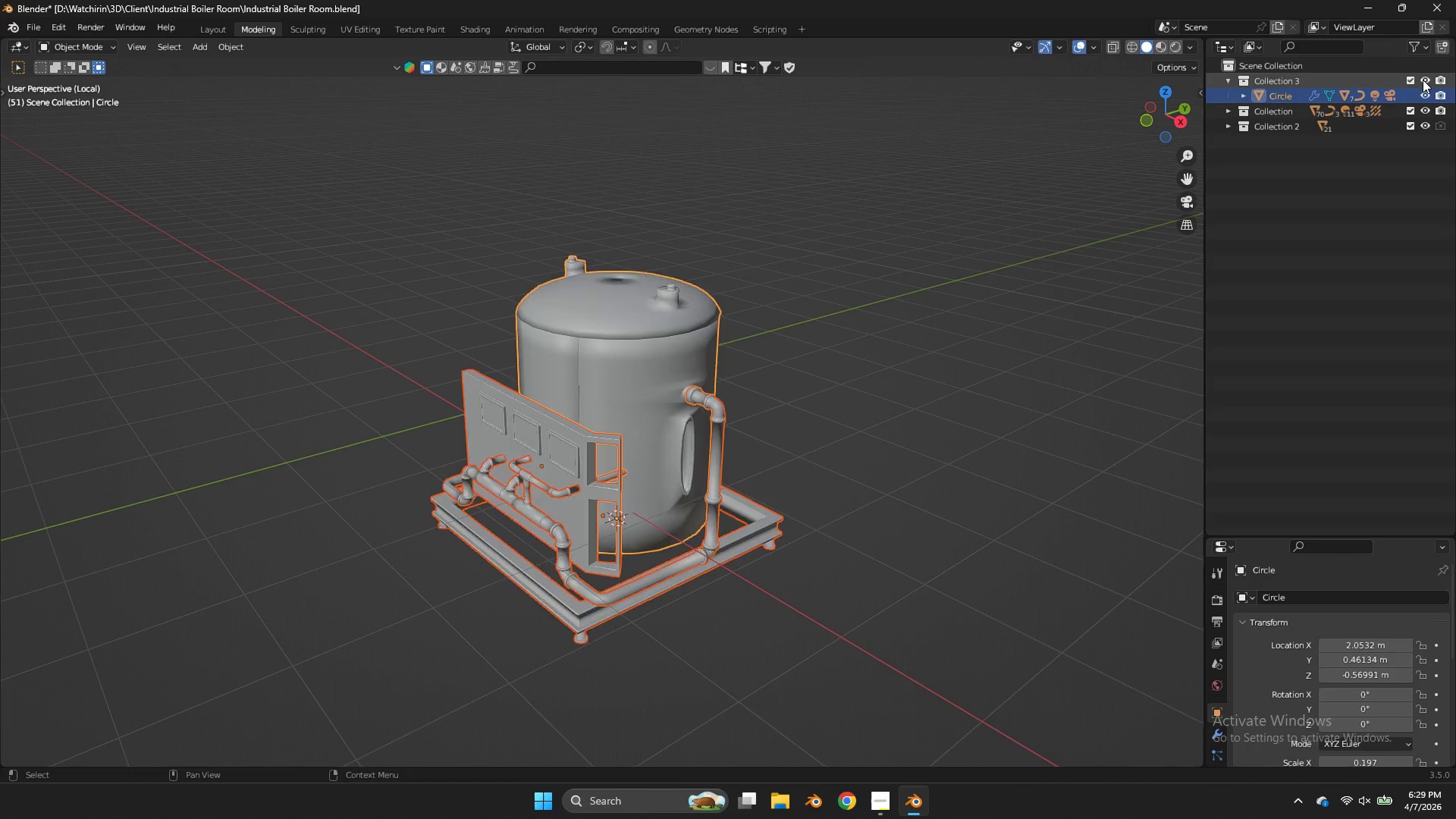 
triple_click([1423, 80])
 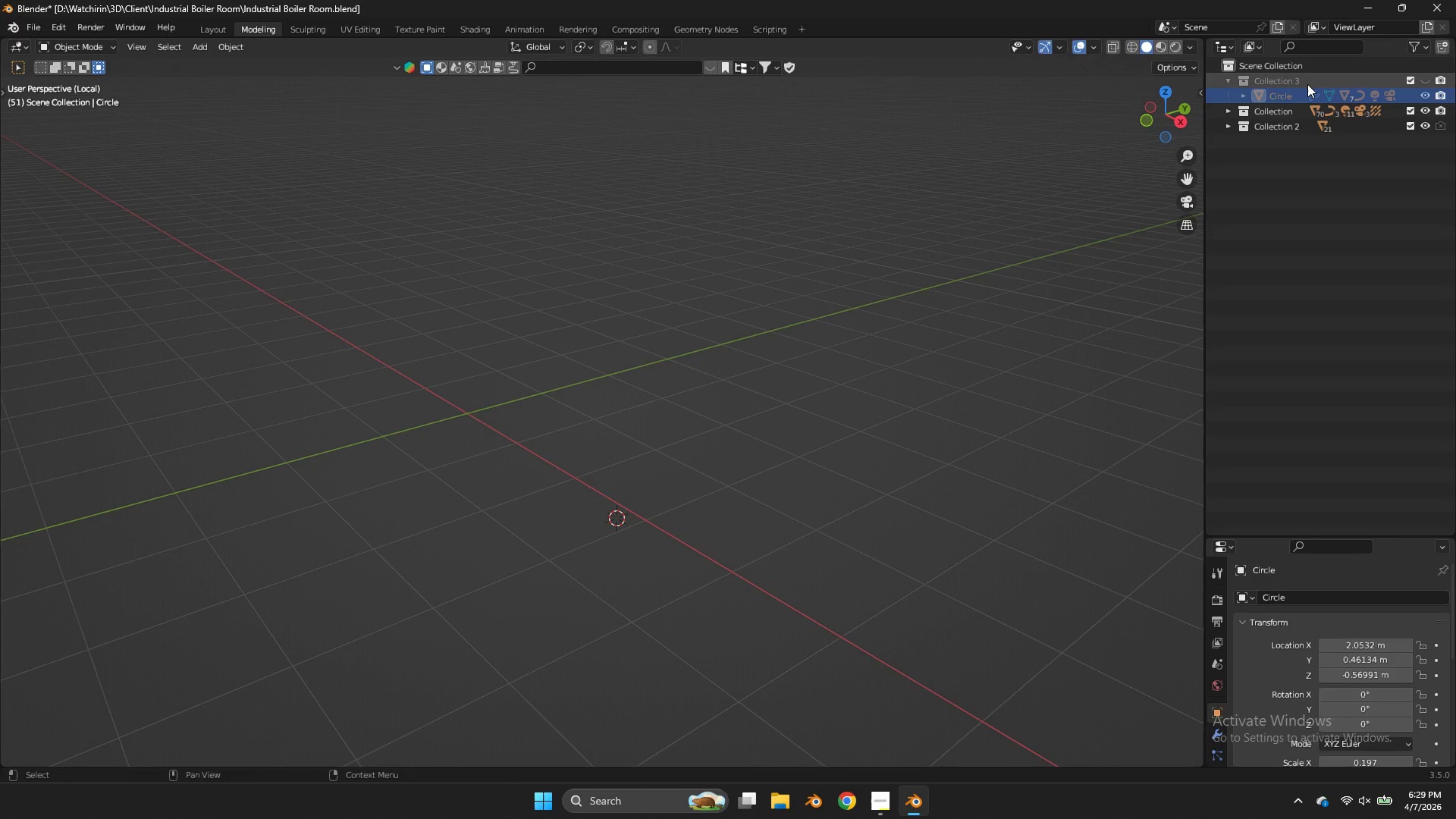 
double_click([1307, 84])
 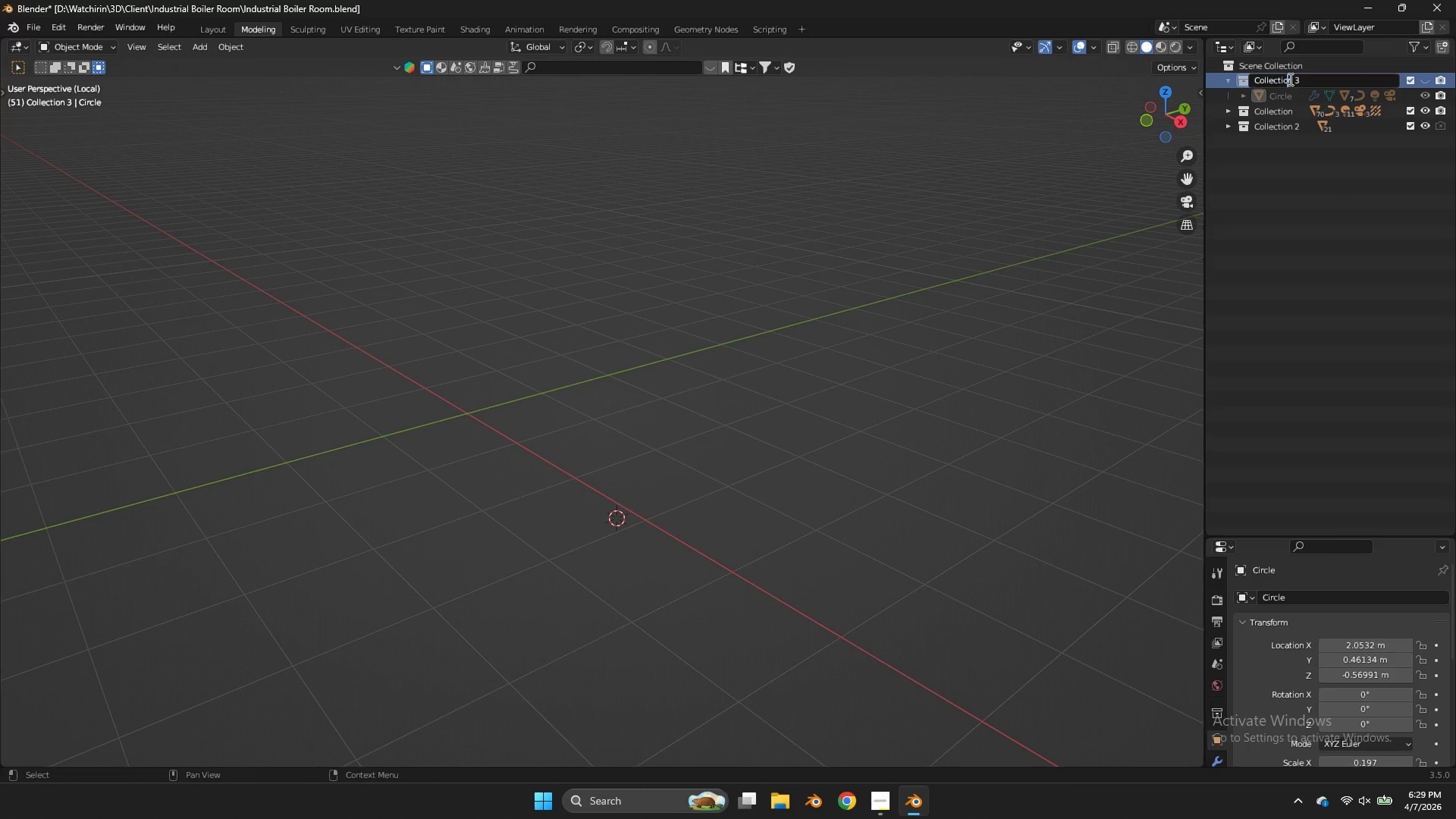 
triple_click([1289, 79])
 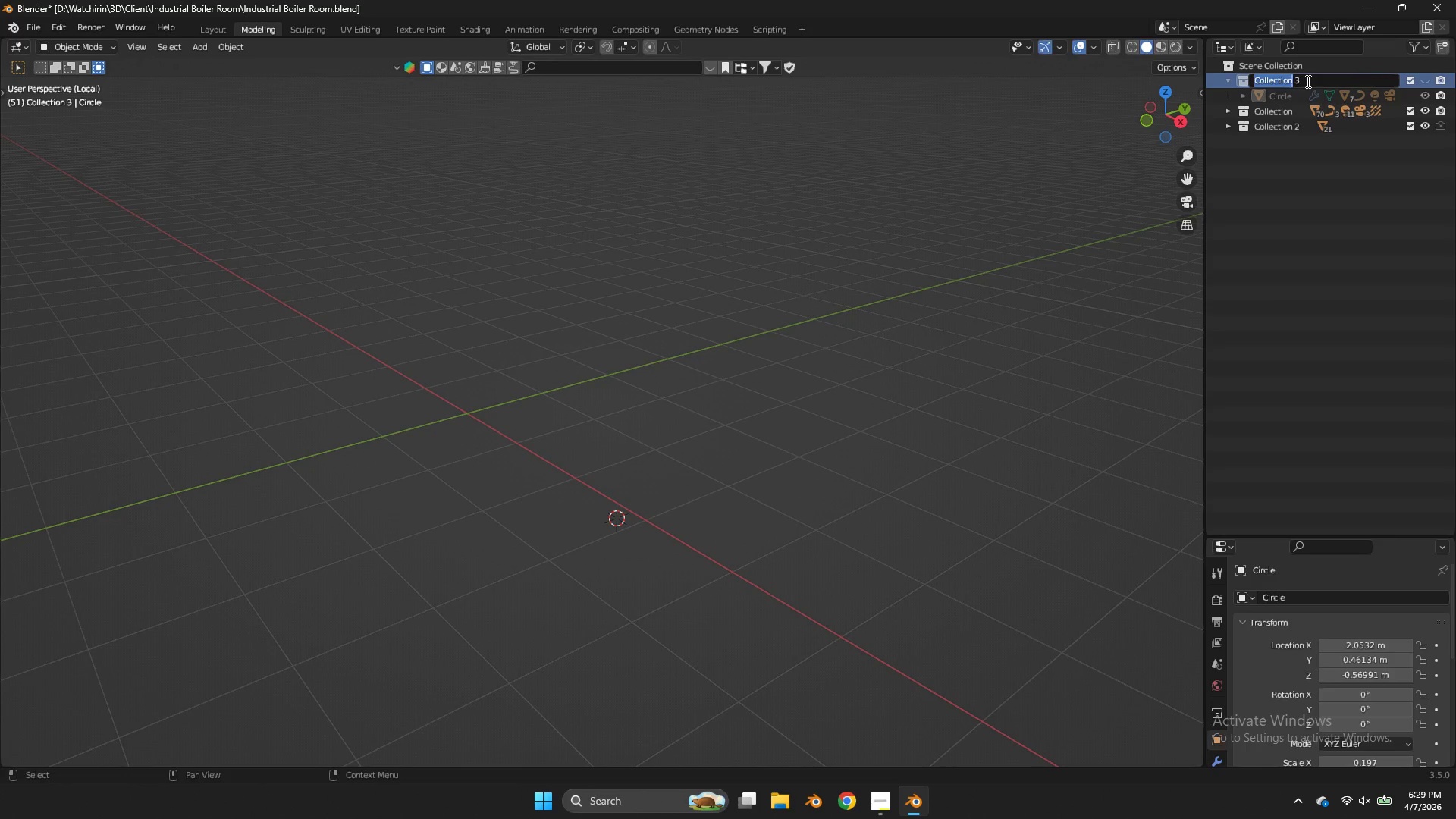 
left_click([1307, 81])
 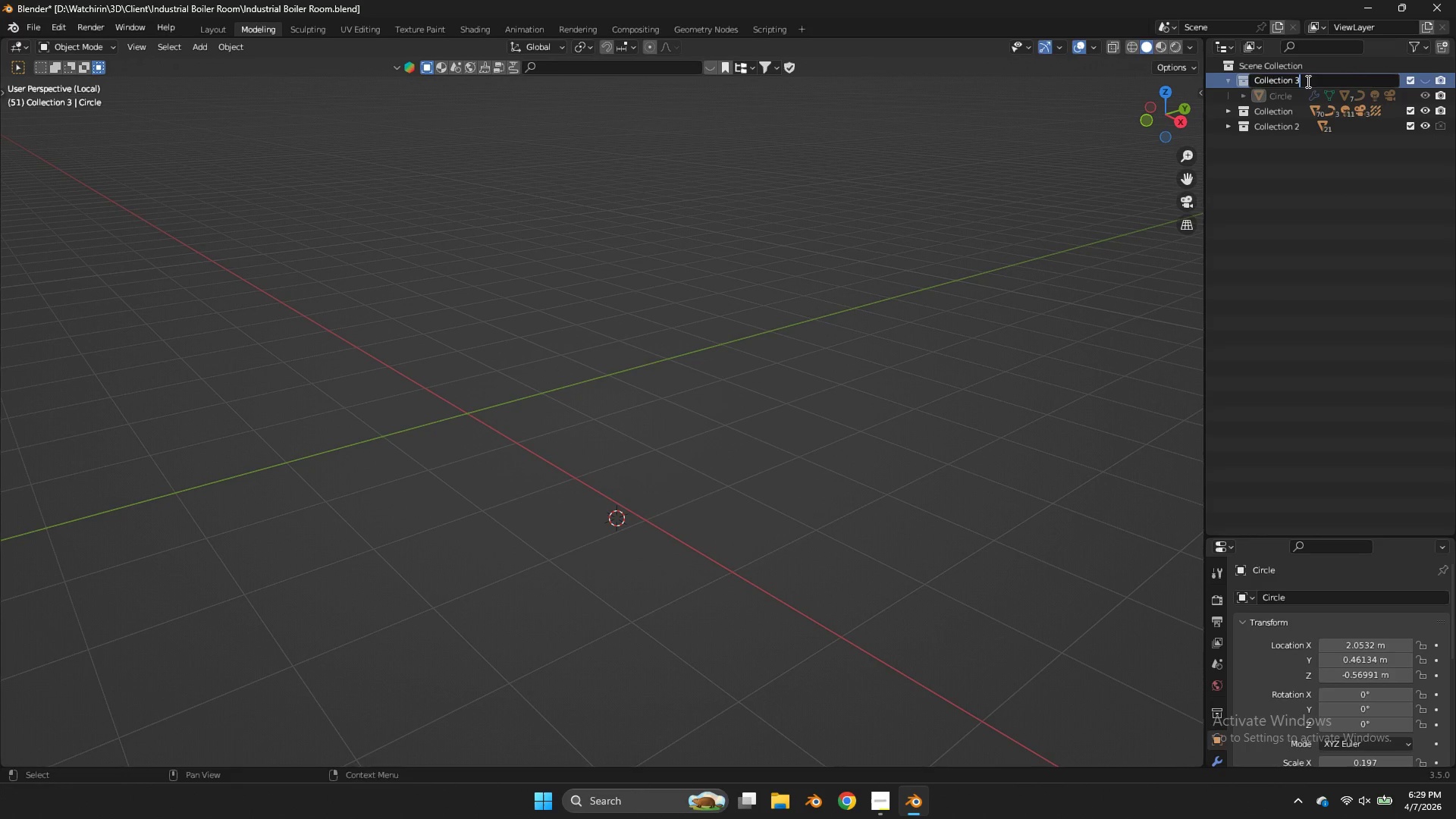 
key(Control+ControlLeft)
 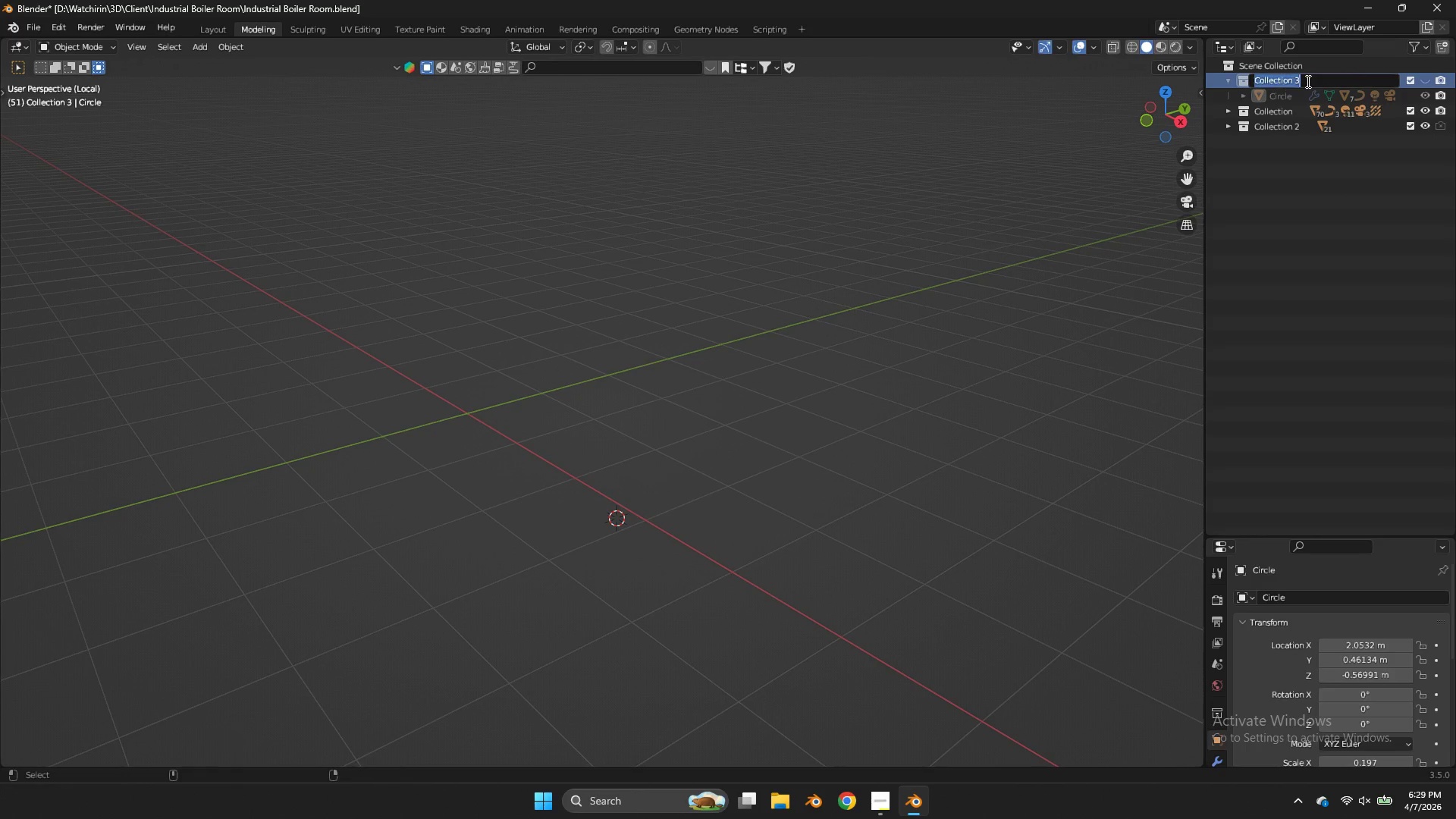 
key(Control+A)
 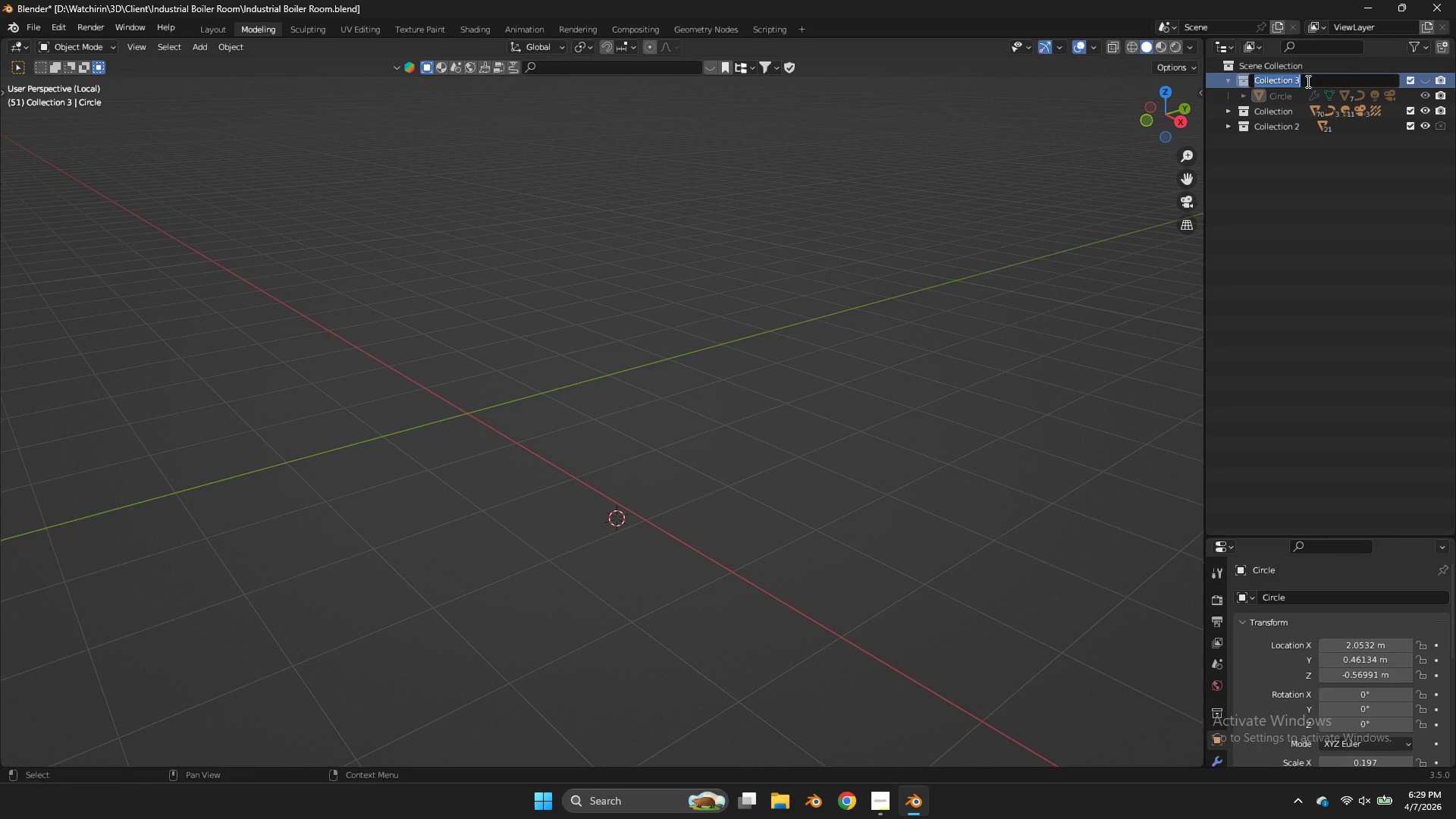 
type(Record)
 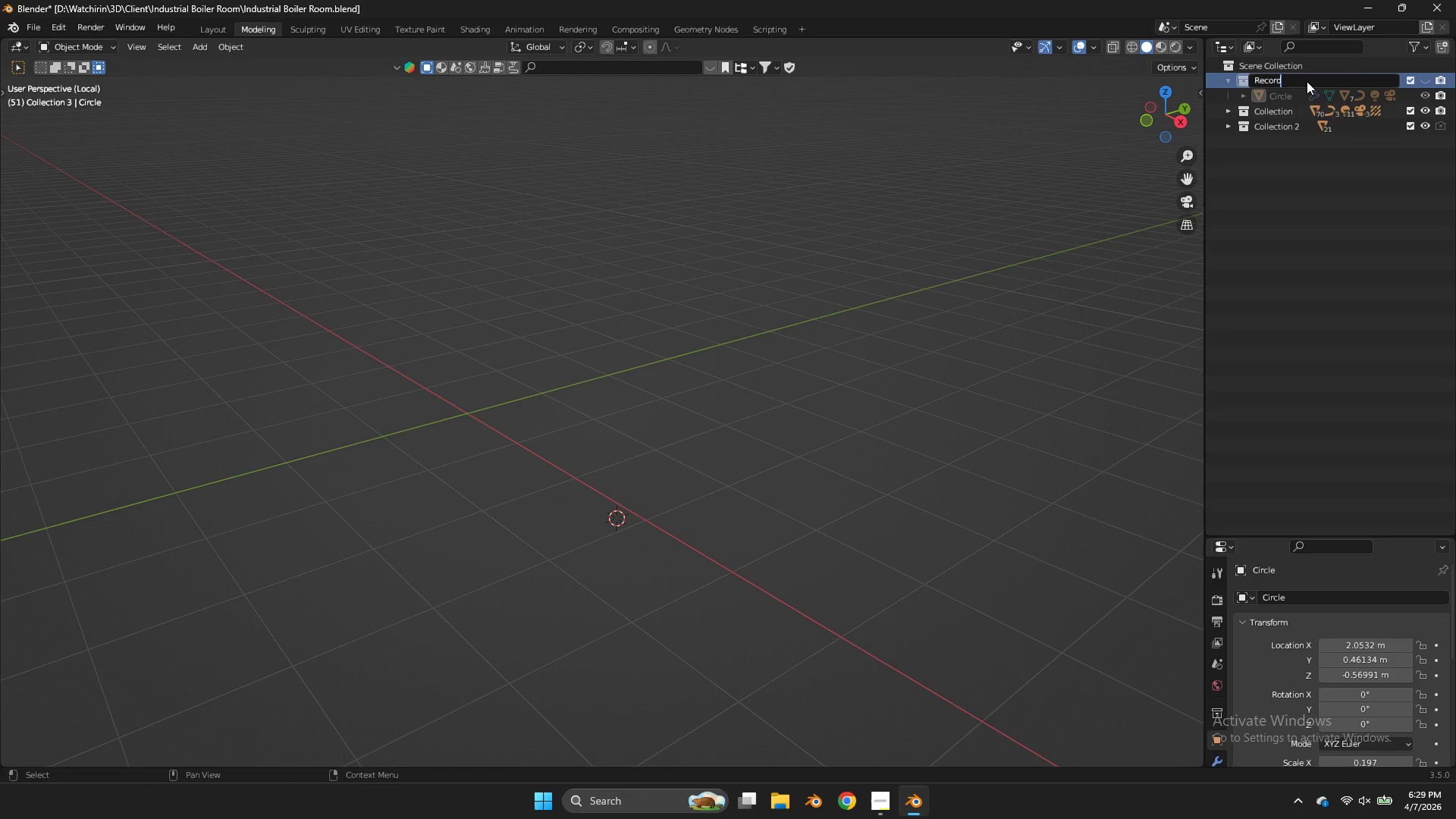 
key(Enter)
 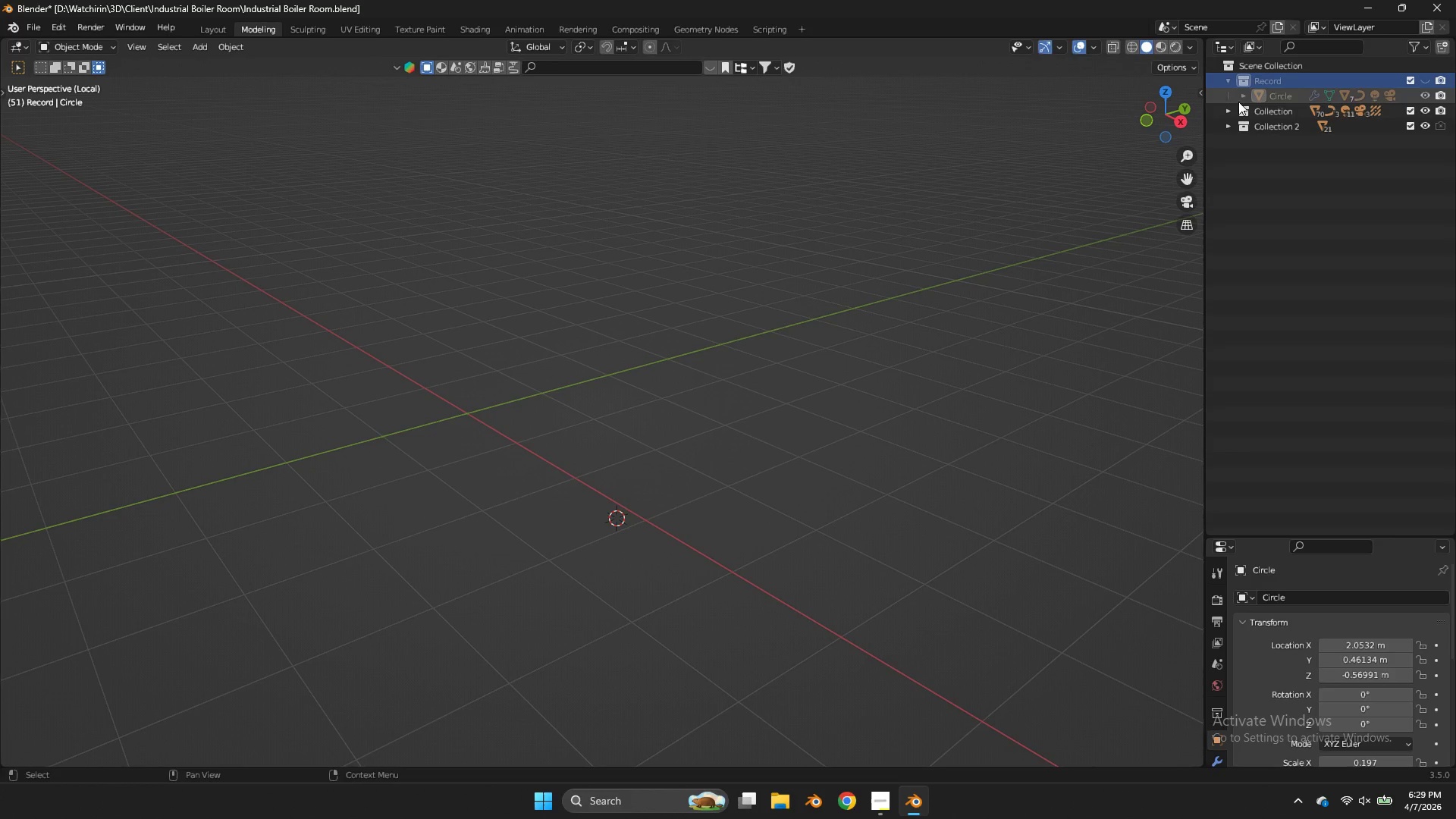 
left_click([1232, 105])
 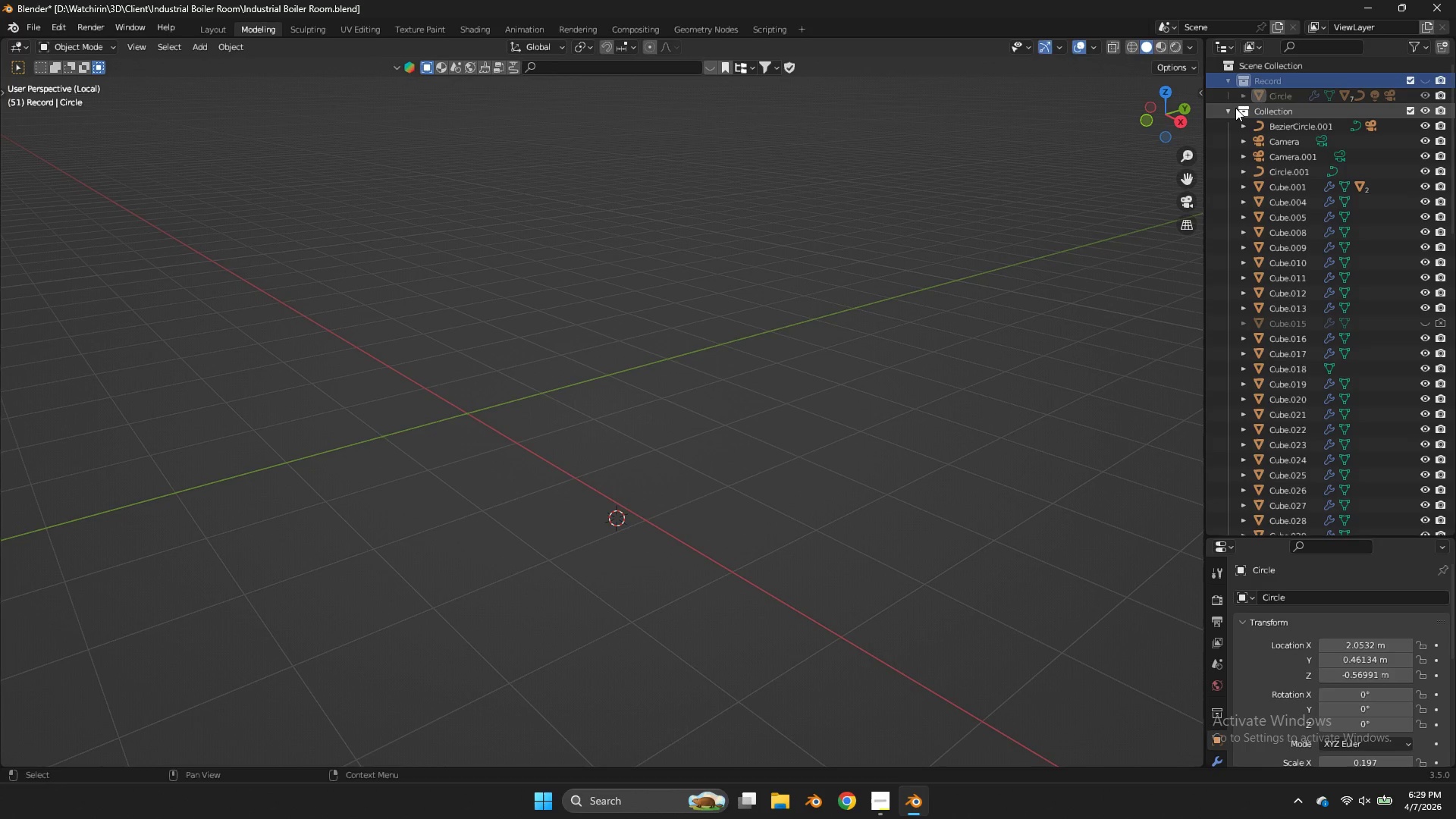 
left_click([1231, 107])
 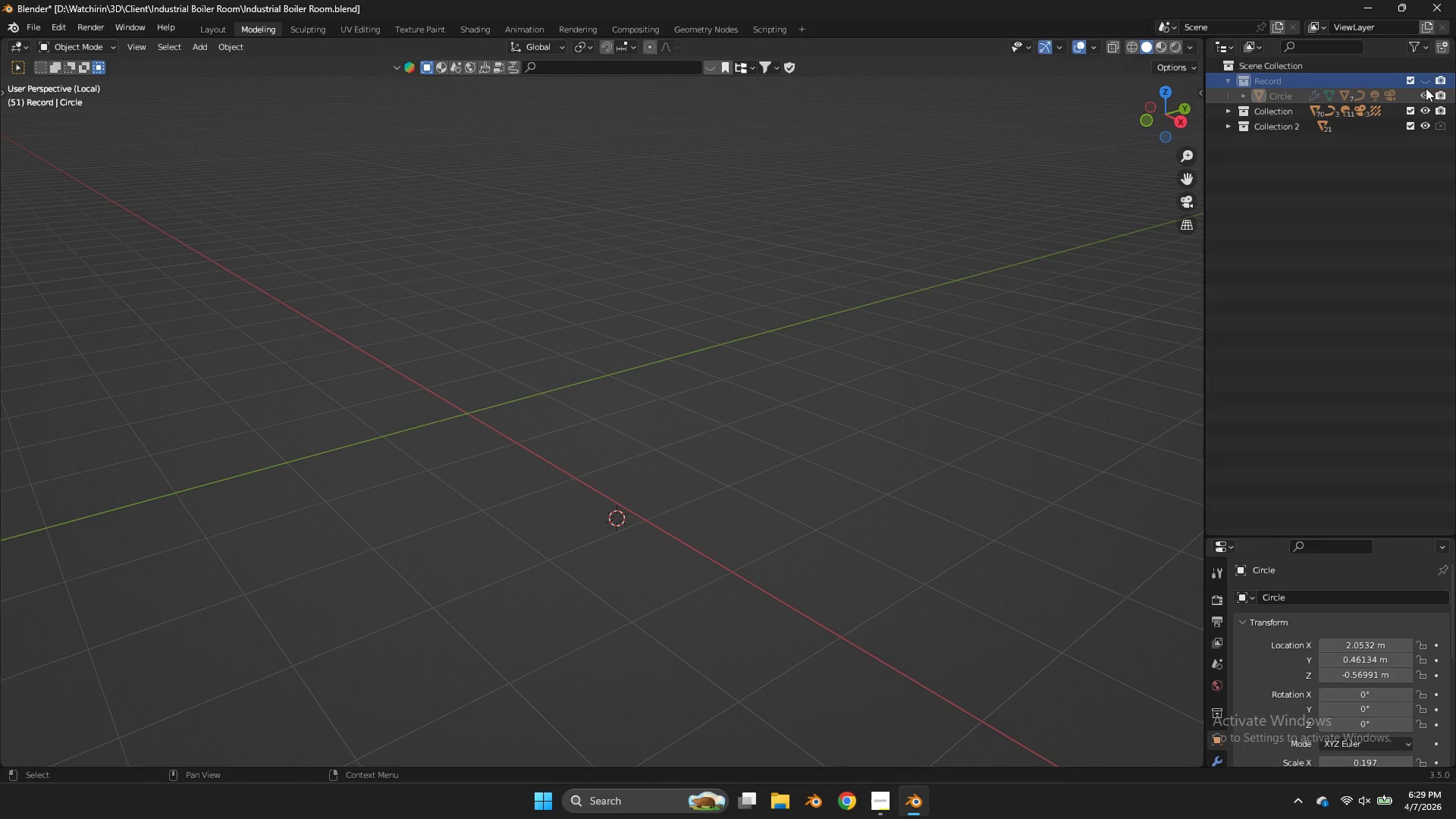 
left_click([1422, 77])
 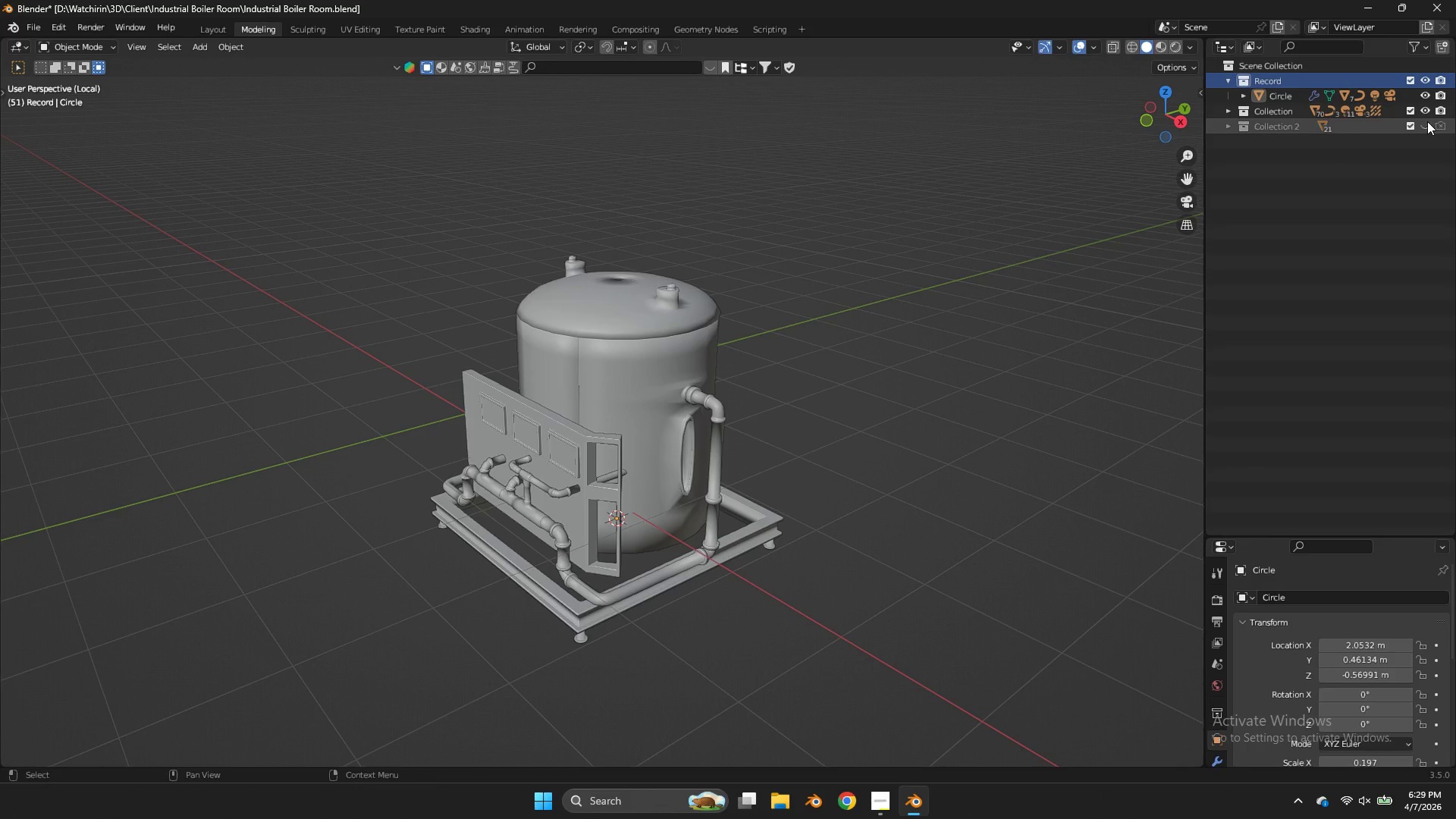 
double_click([1441, 128])
 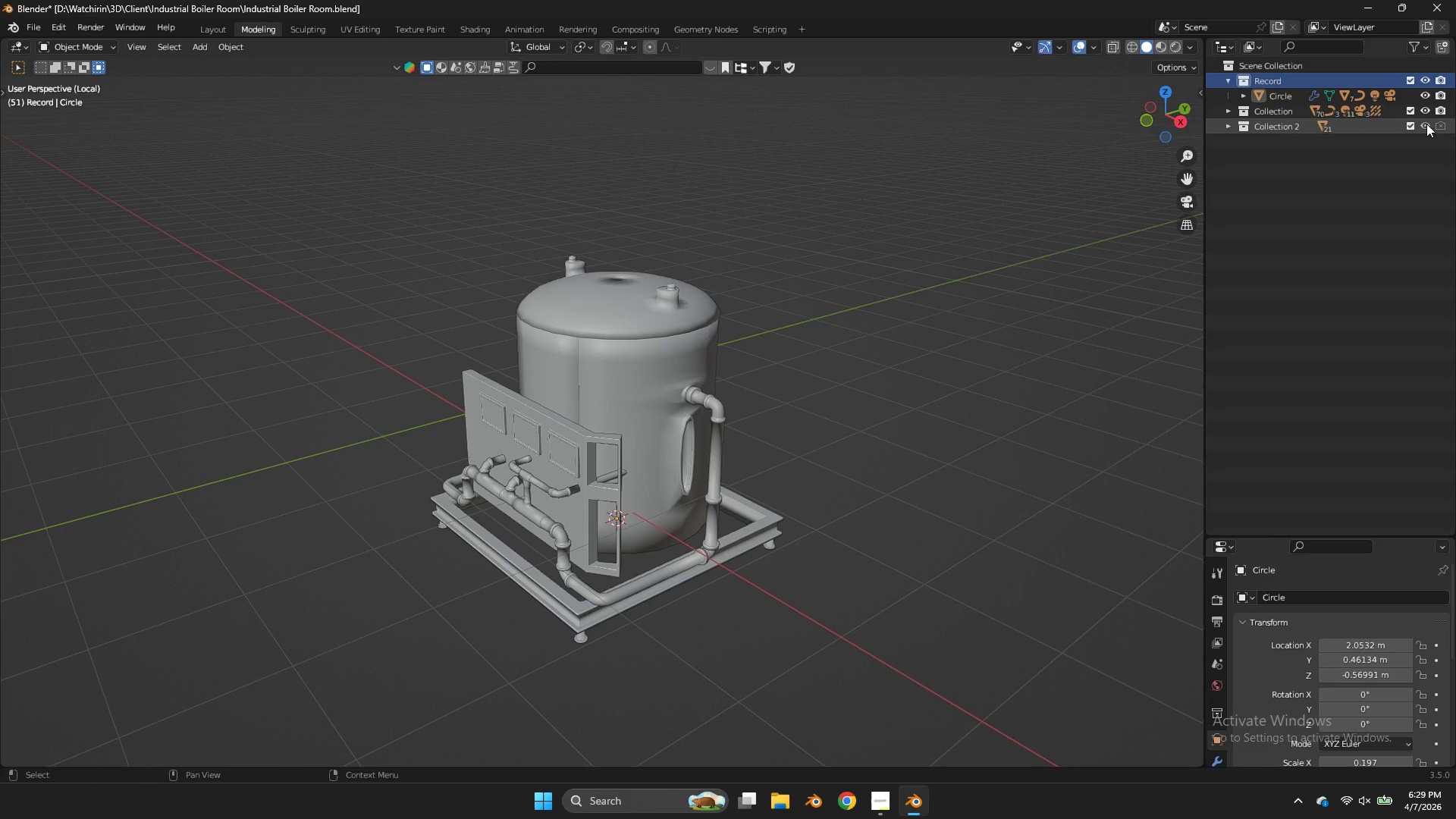 
triple_click([1426, 124])
 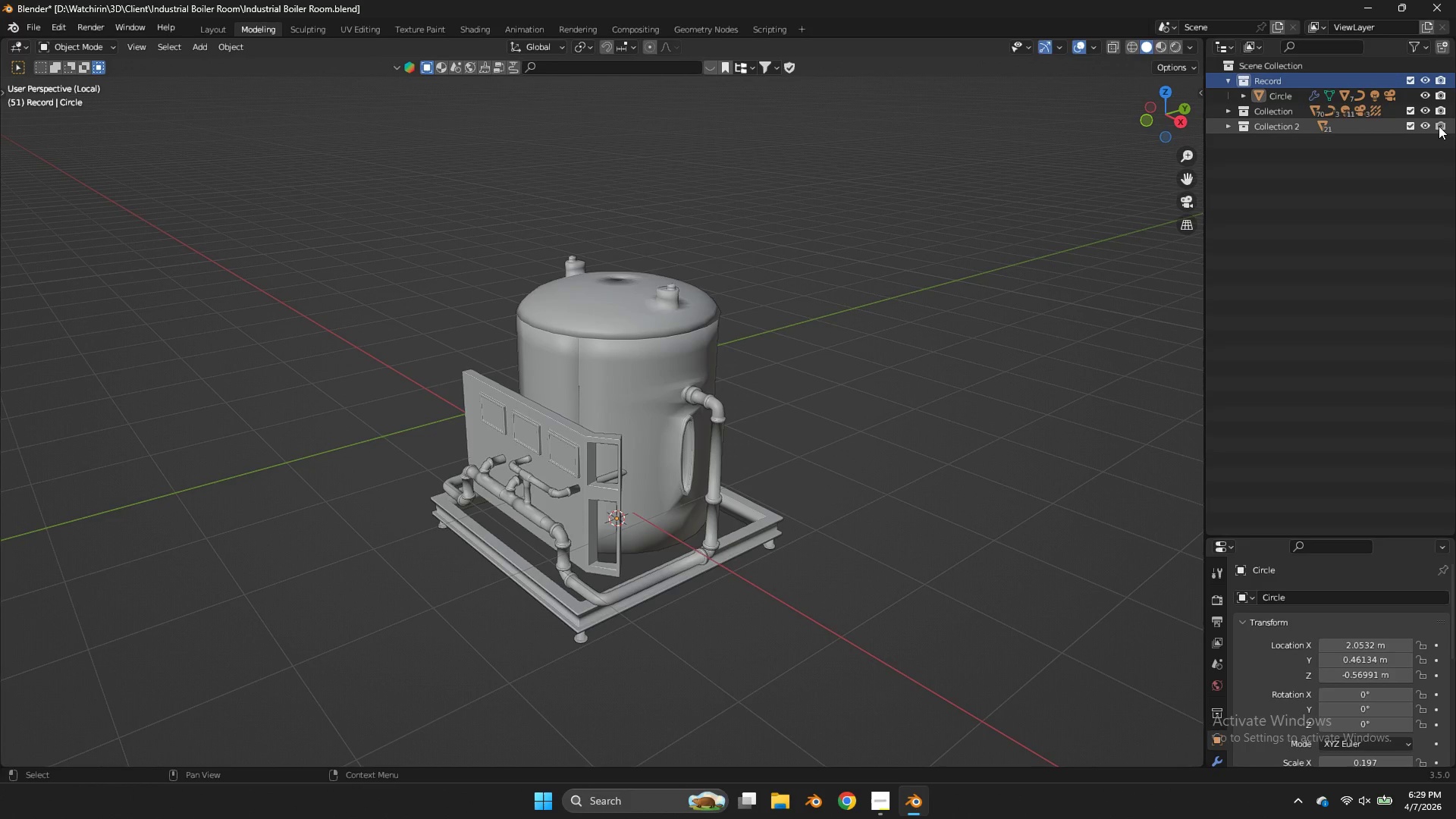 
triple_click([1439, 126])
 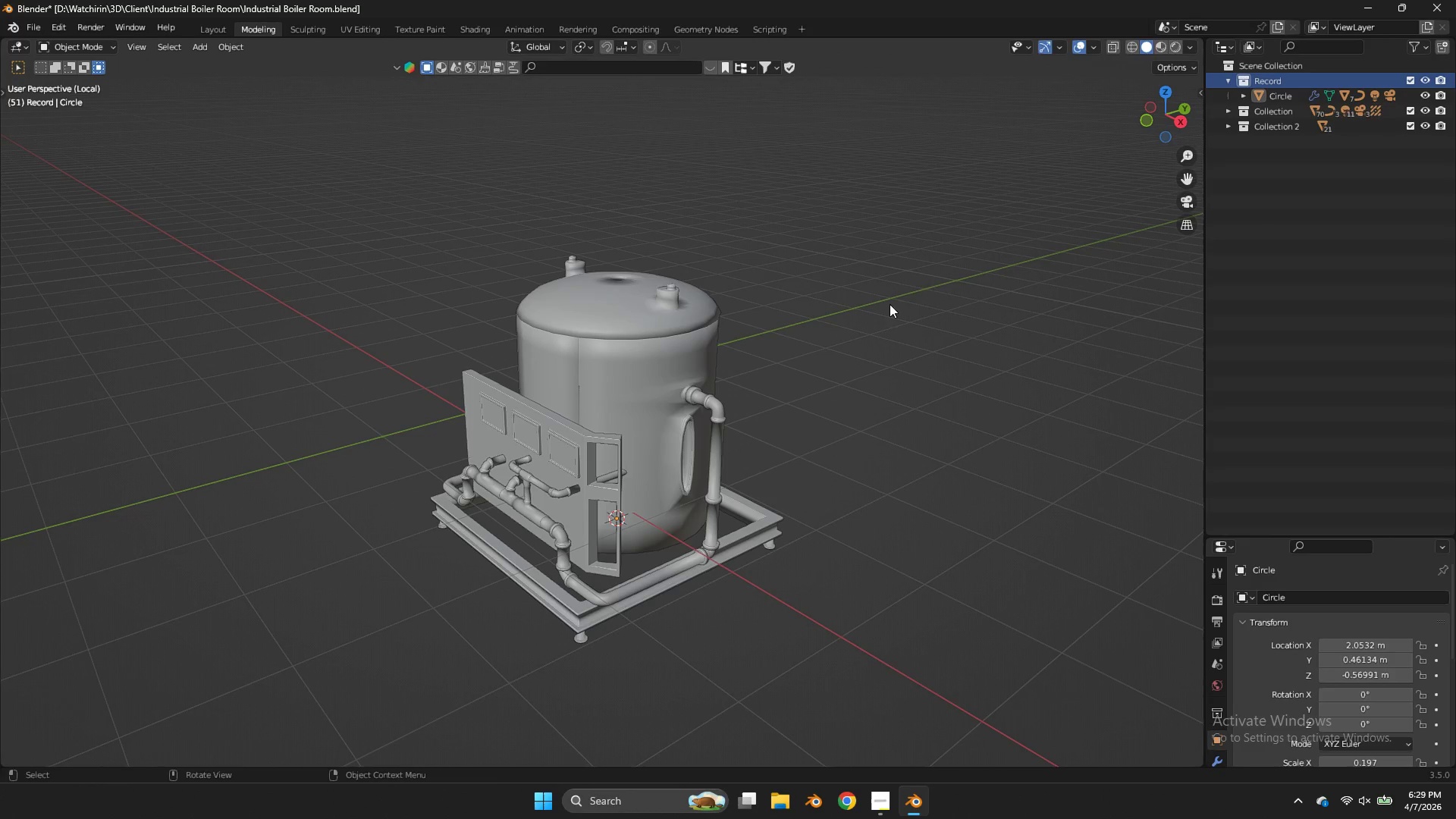 
scroll: coordinate [924, 281], scroll_direction: down, amount: 3.0
 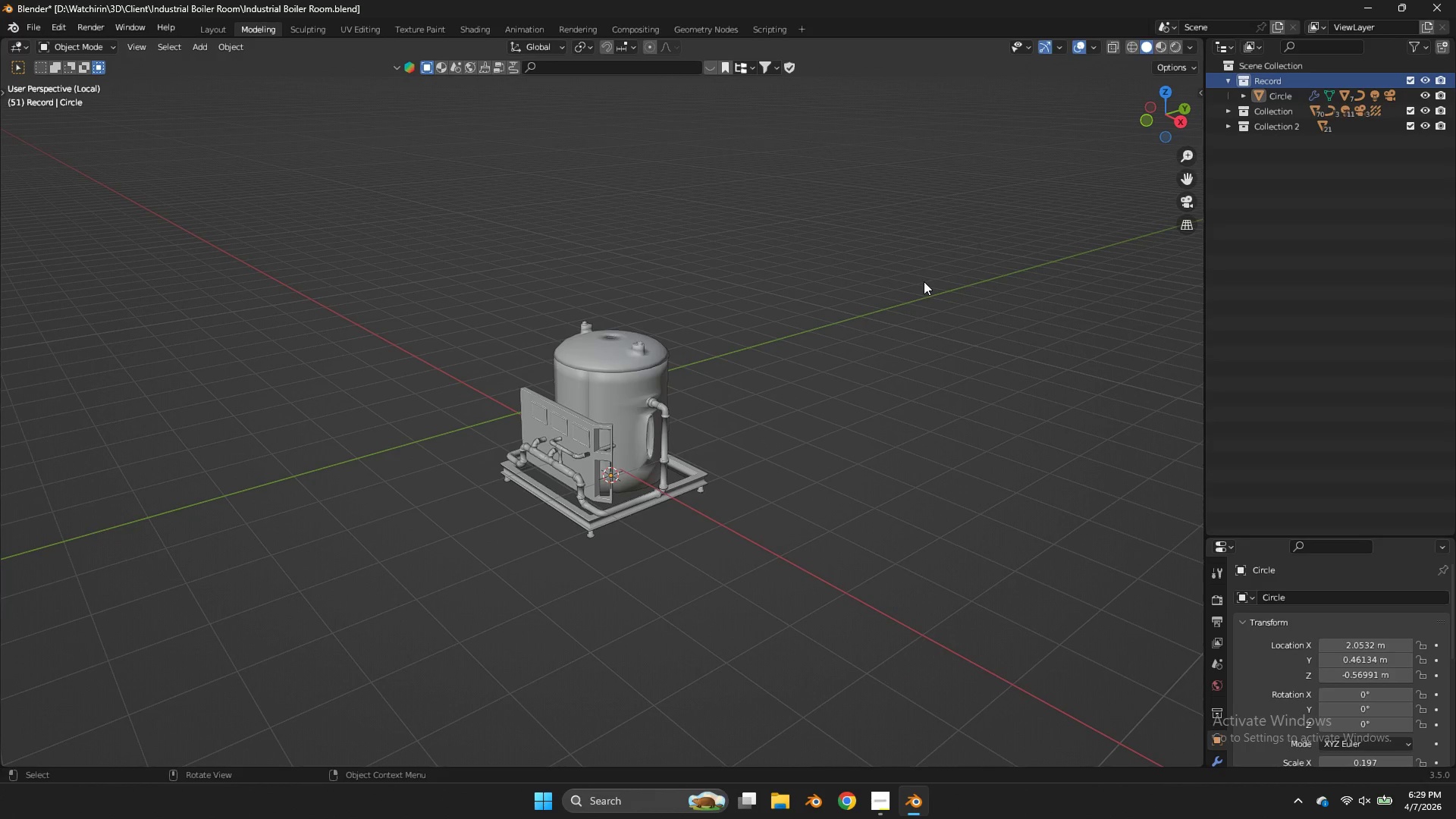 
key(NumpadDivide)
 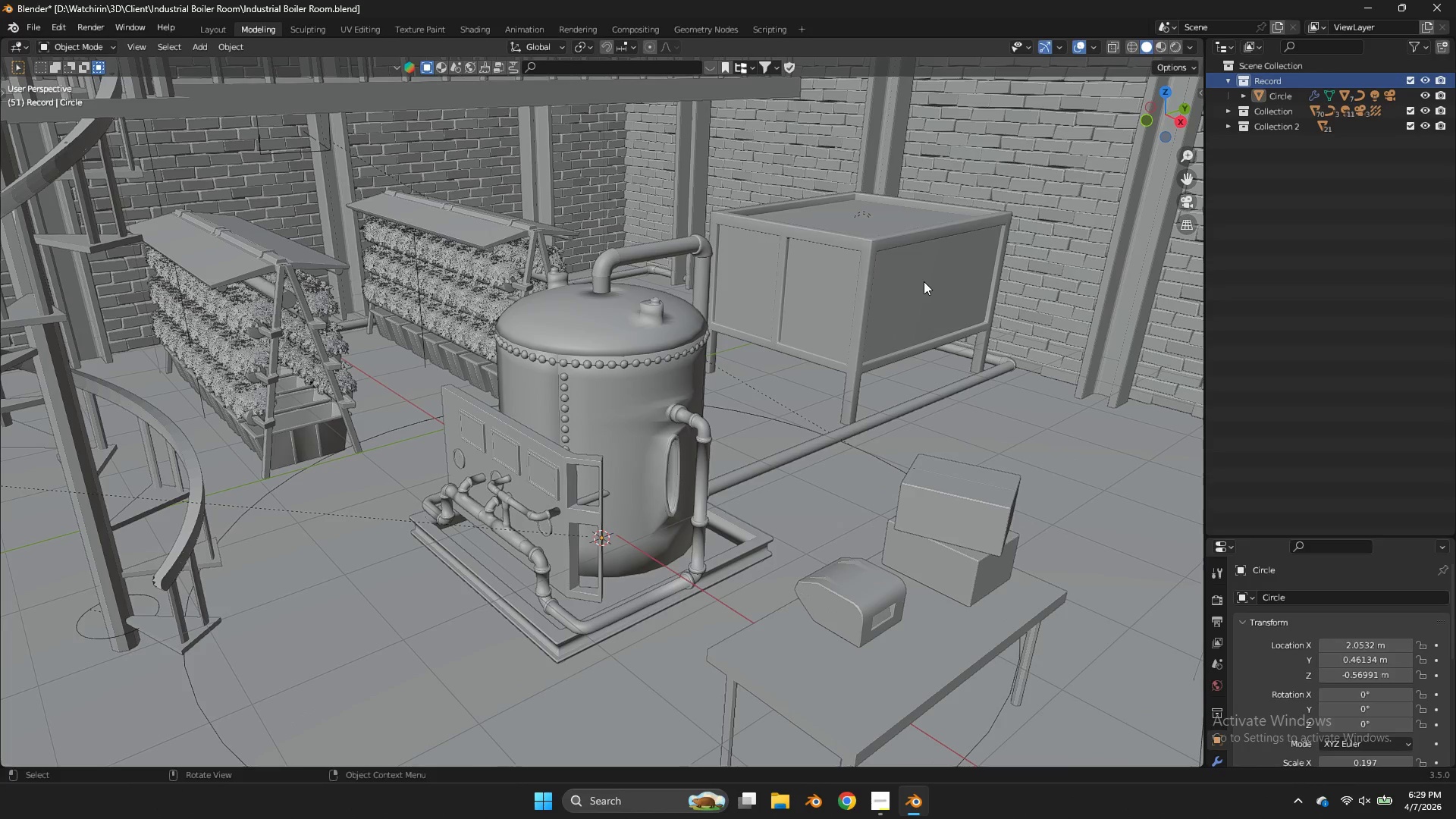 
scroll: coordinate [924, 281], scroll_direction: down, amount: 4.0
 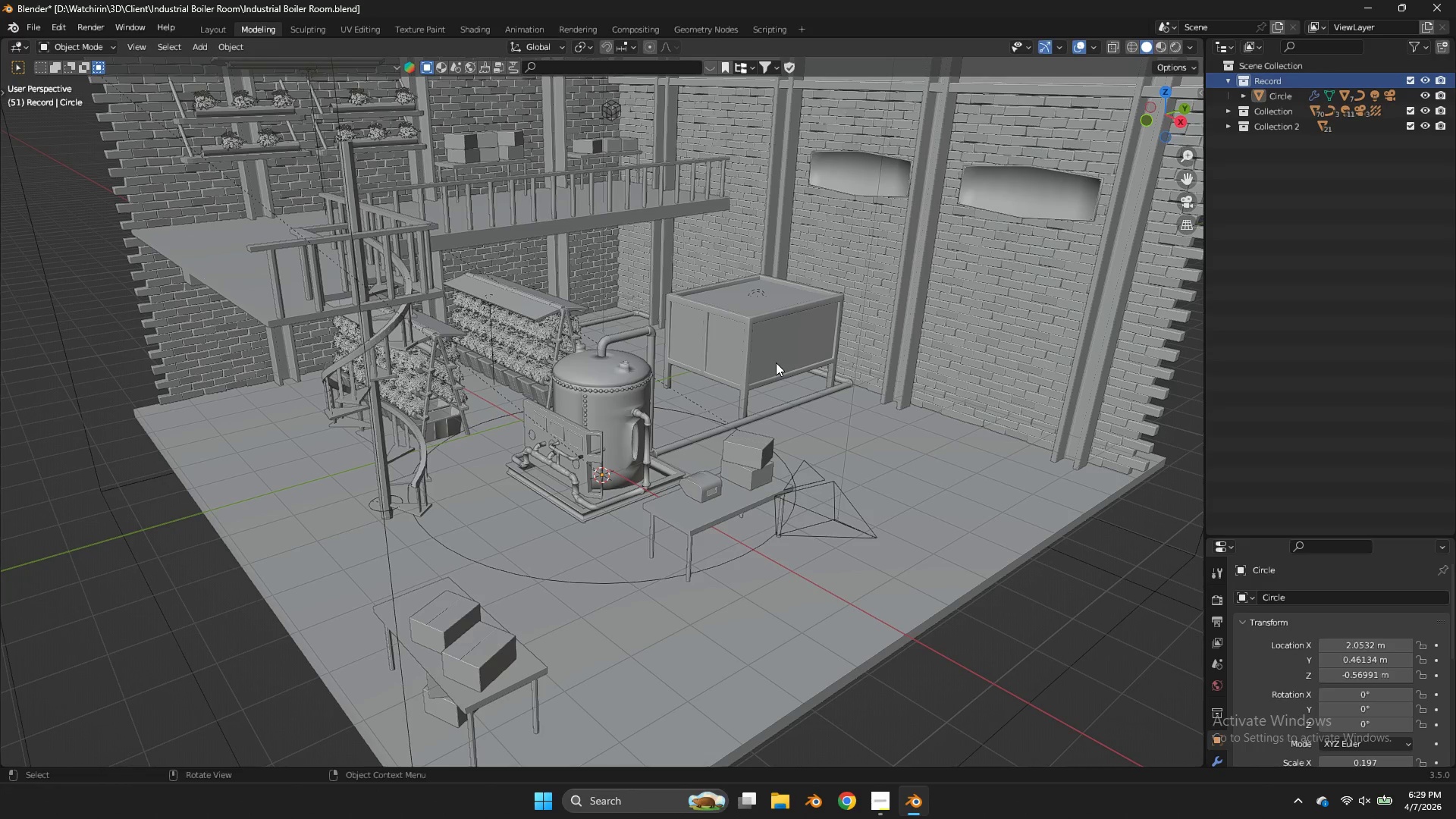 
key(Control+ControlLeft)
 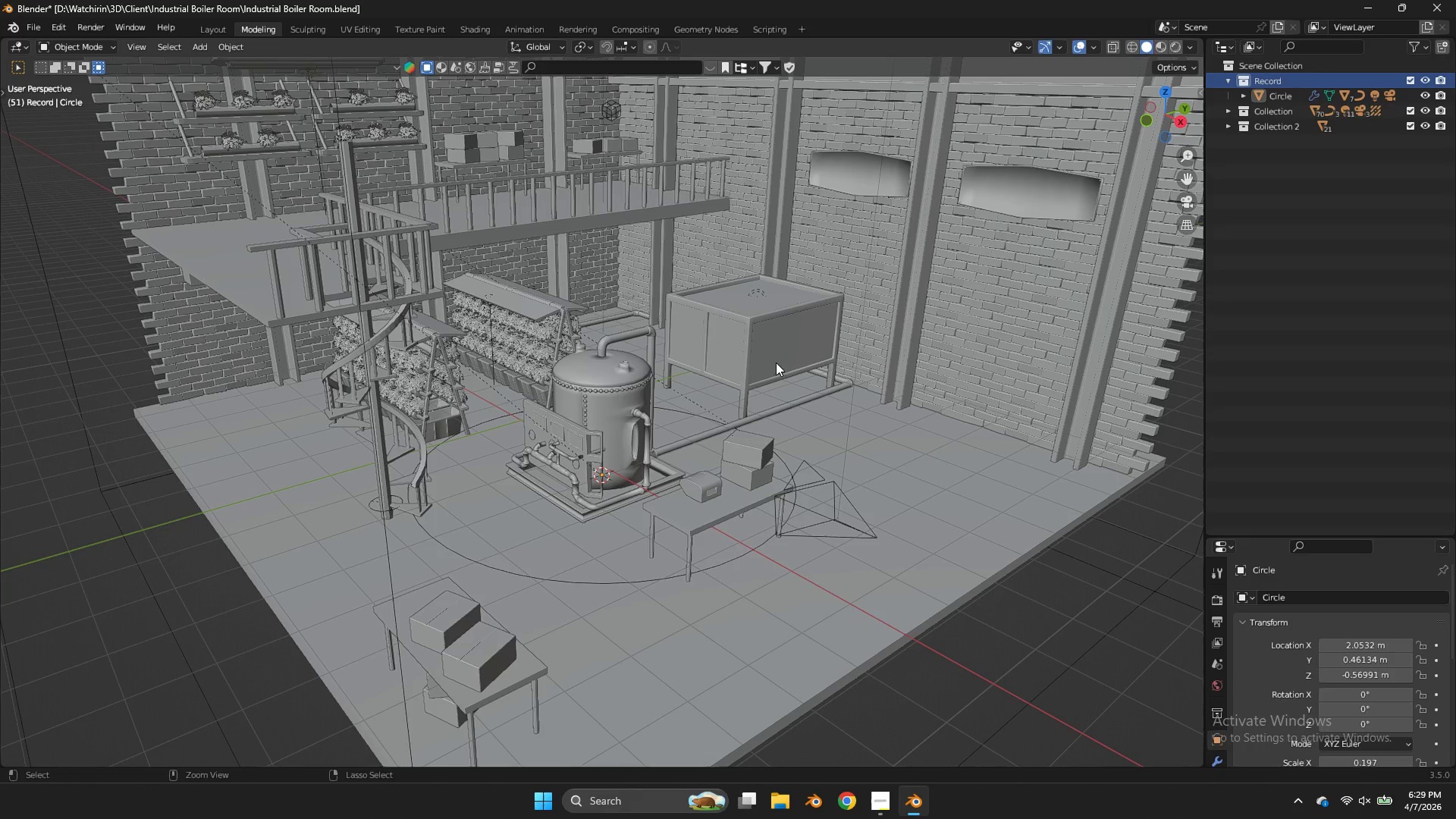 
key(Control+S)
 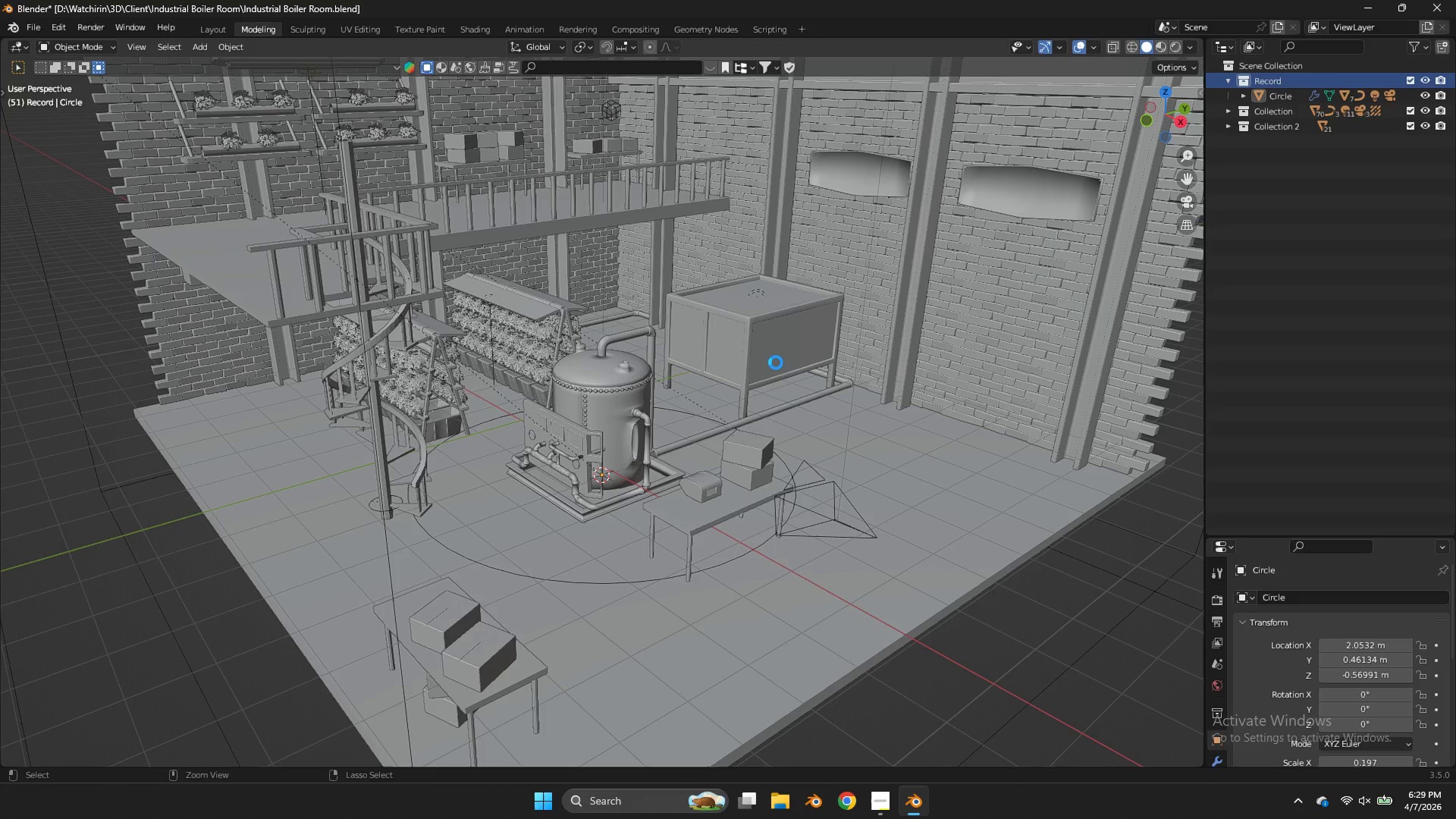 
key(Alt+AltLeft)
 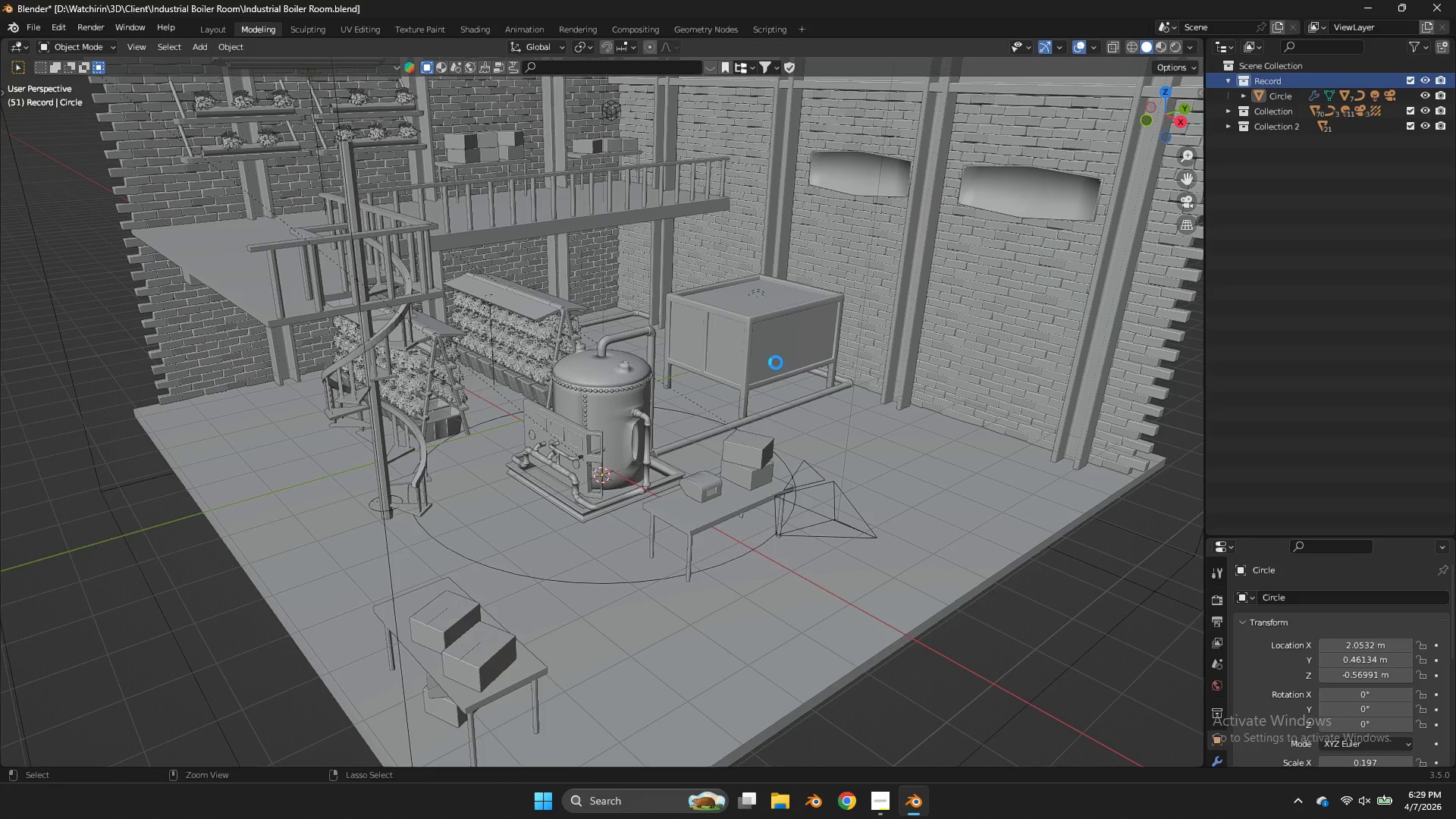 
key(Alt+Tab)